 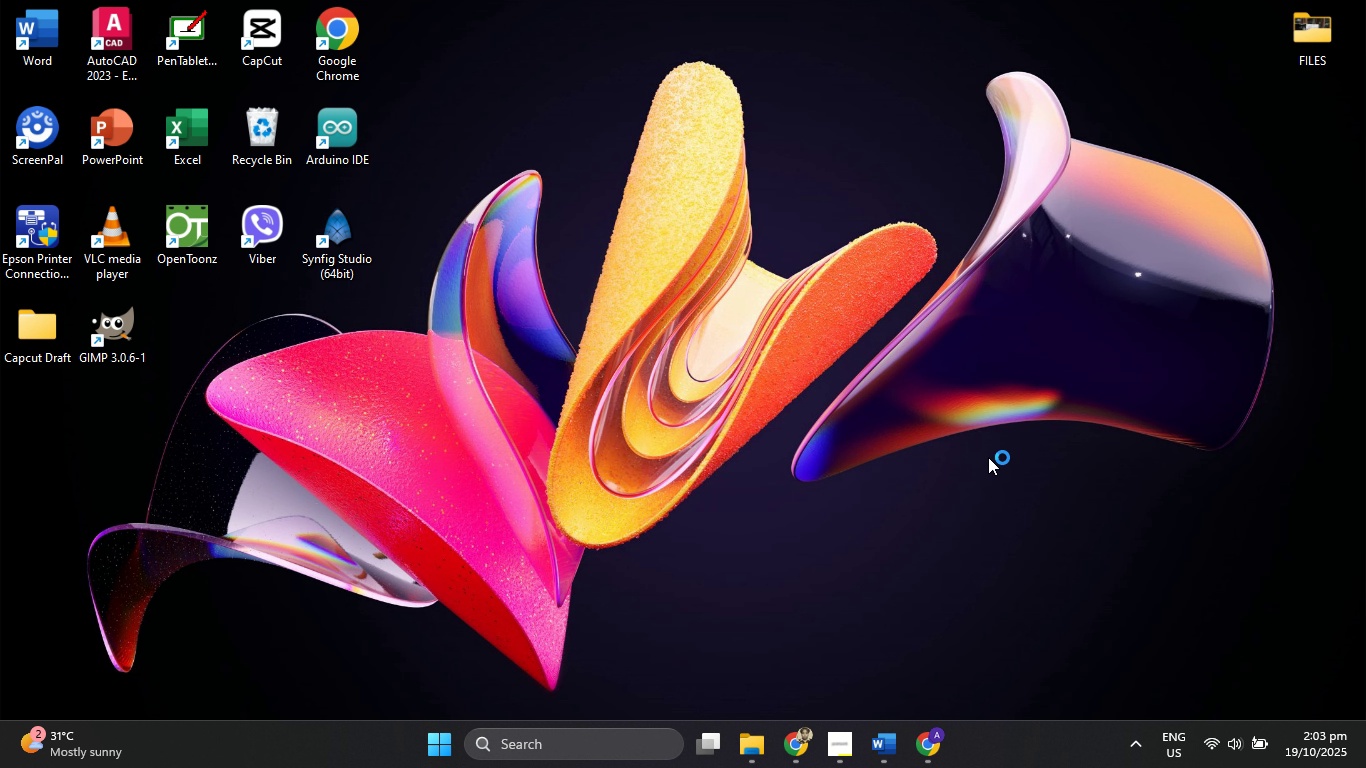 
mouse_move([976, 520])
 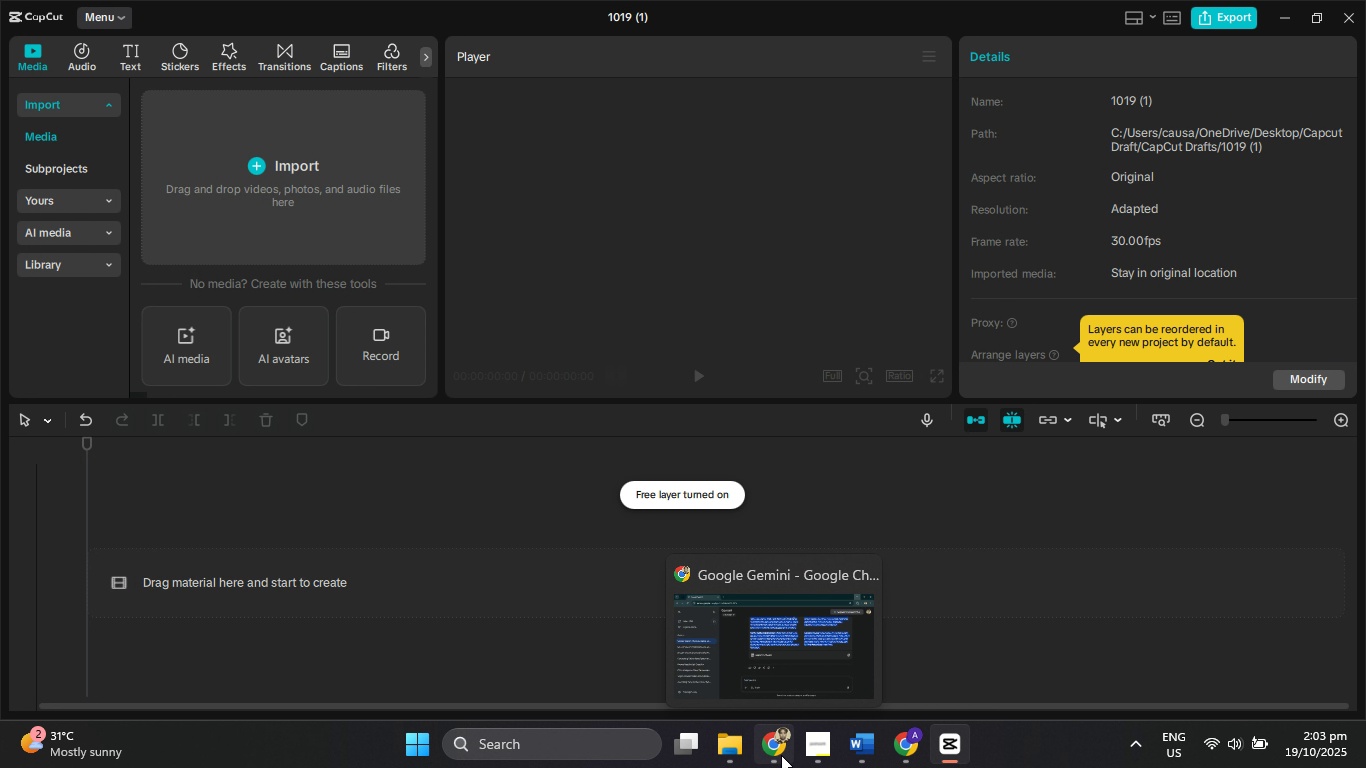 
wait(5.49)
 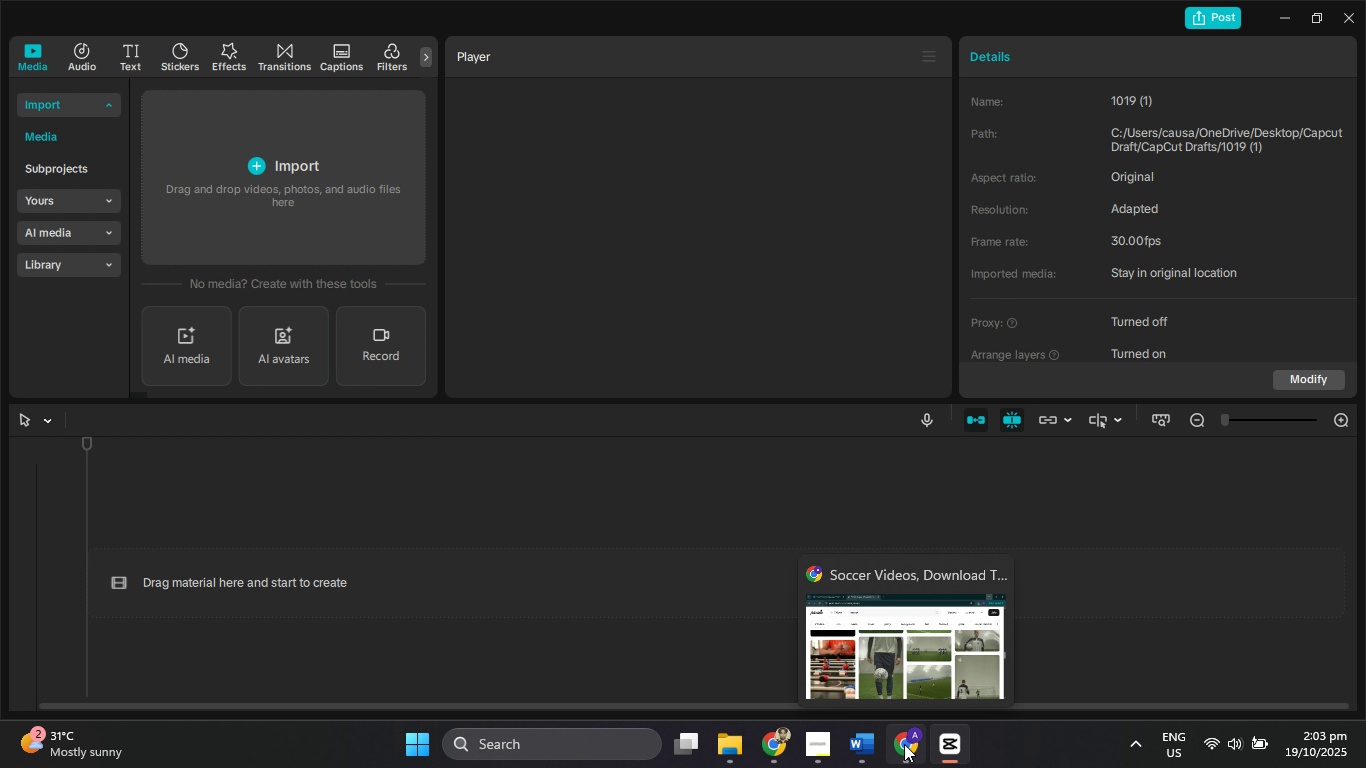 
left_click([743, 756])
 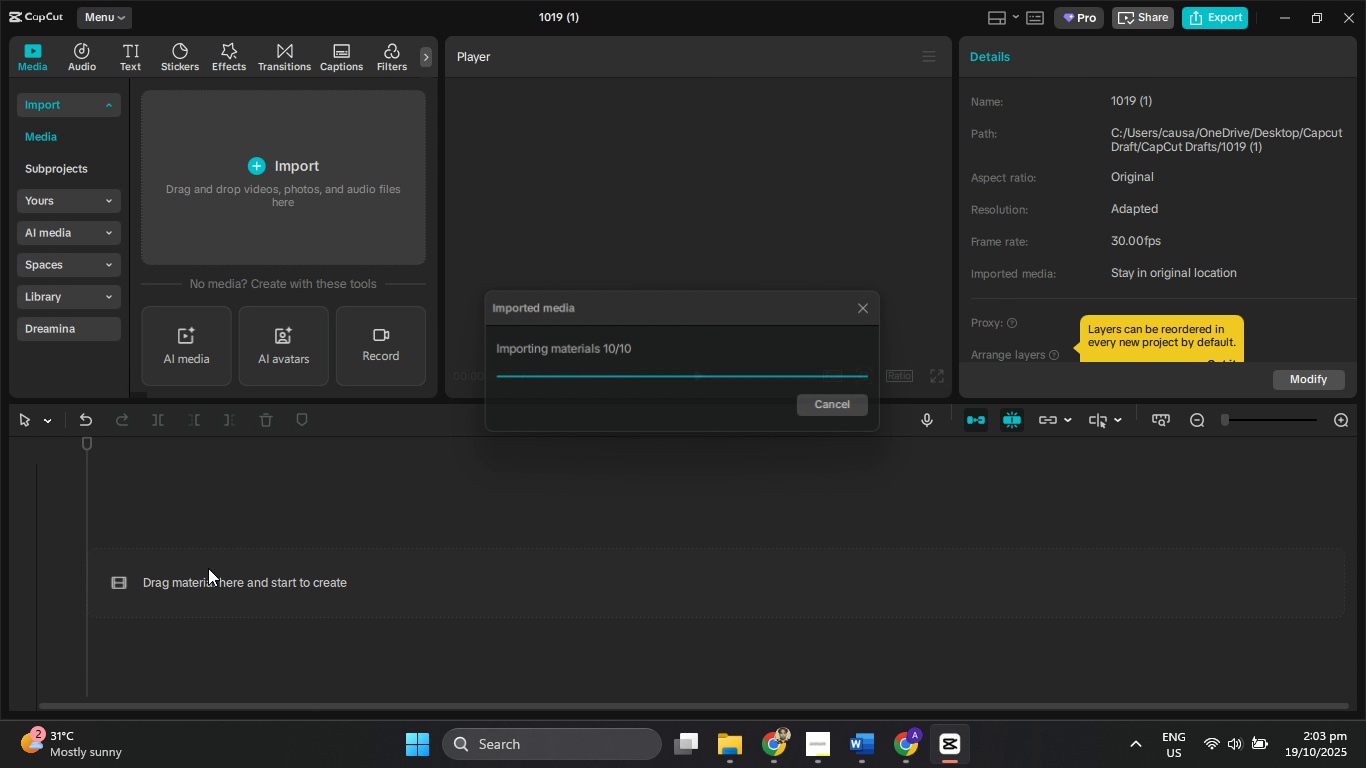 
wait(6.85)
 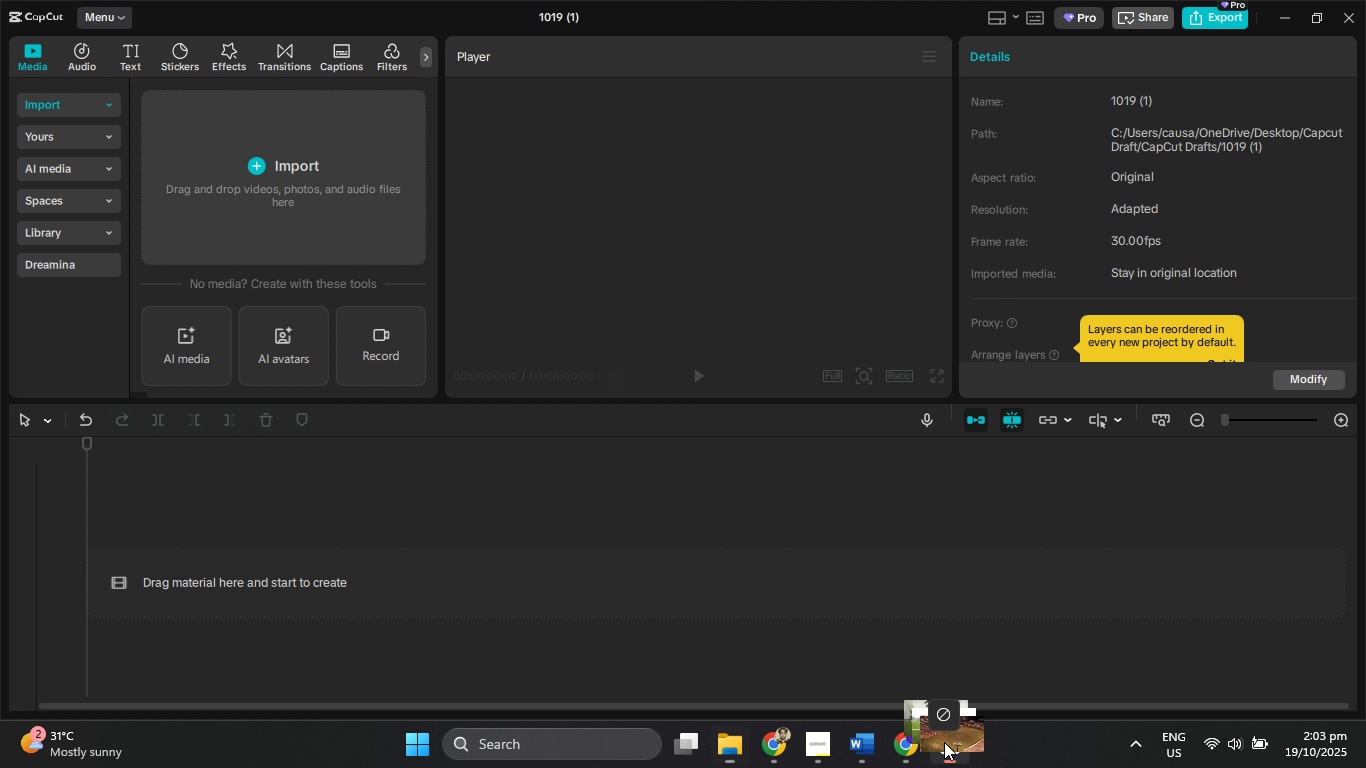 
left_click([1223, 21])
 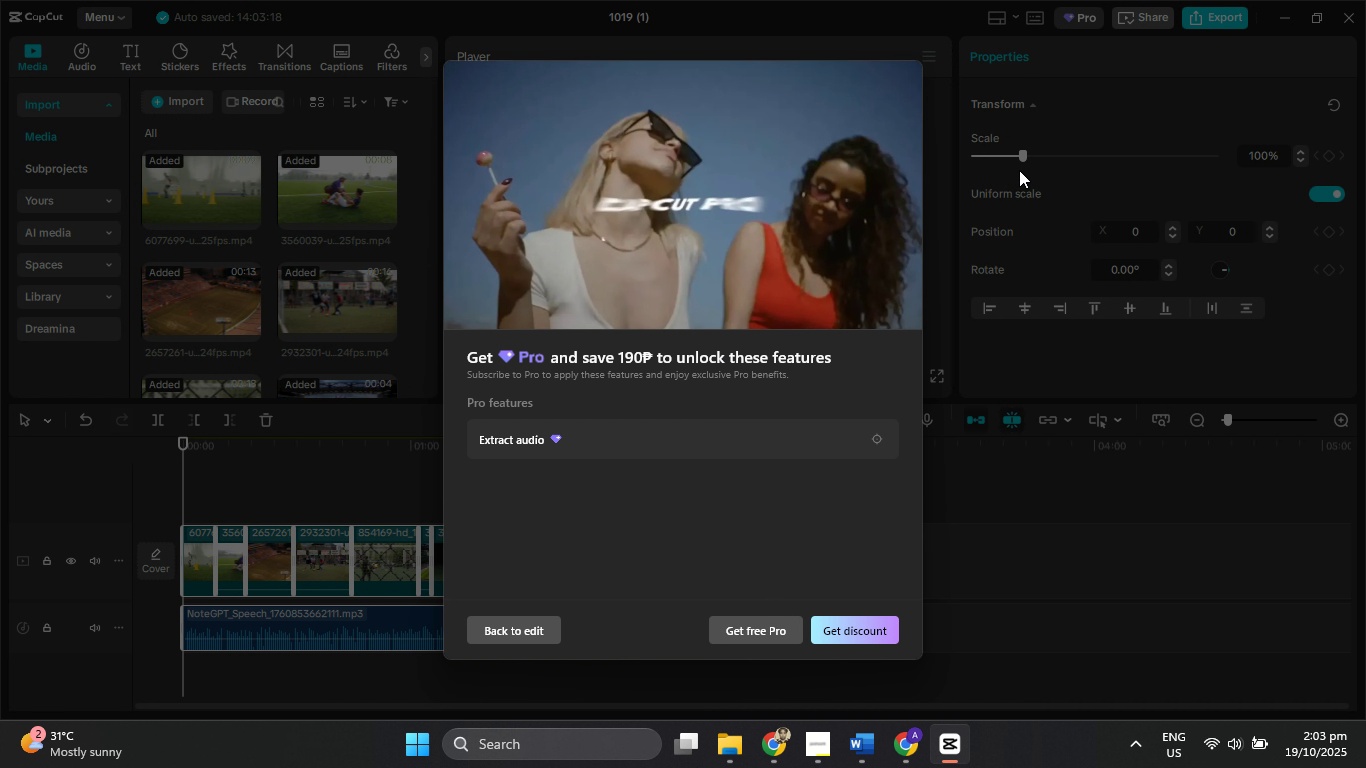 
left_click([1019, 170])
 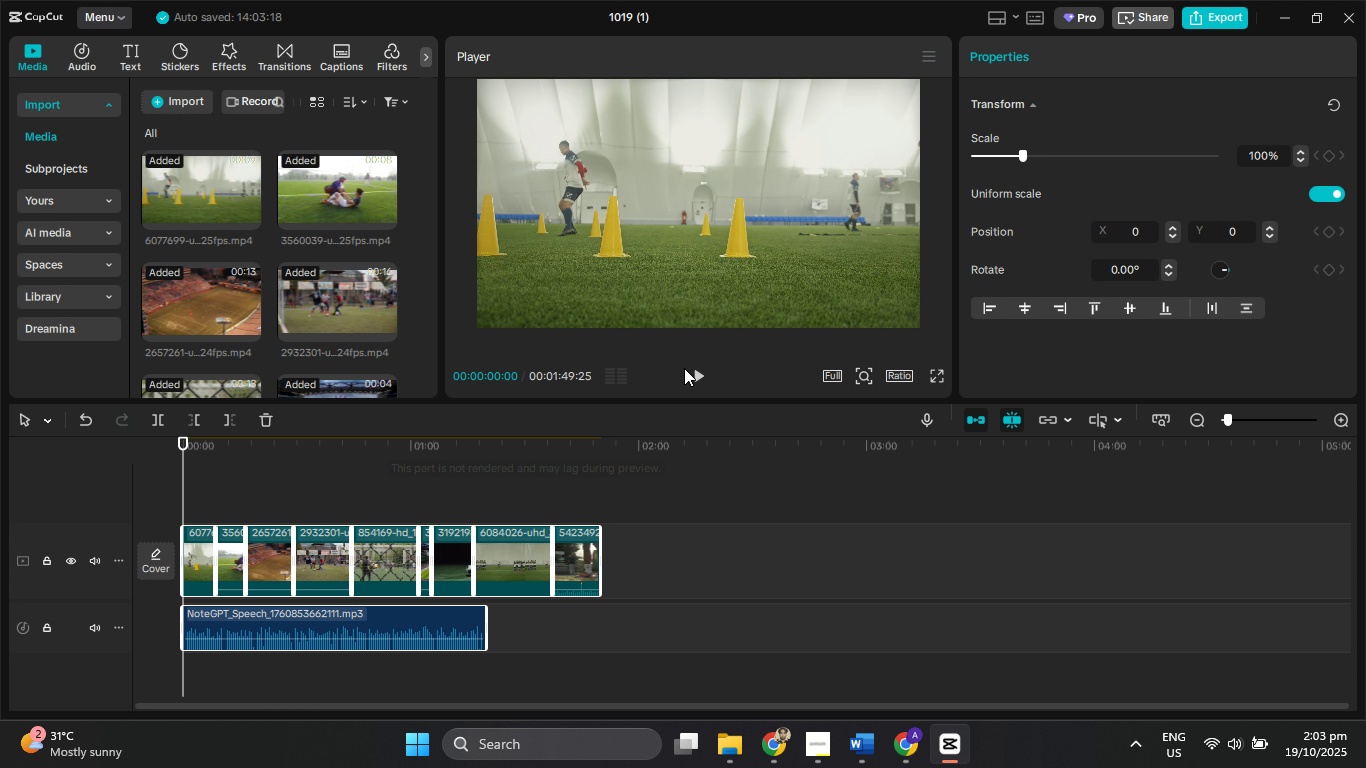 
double_click([704, 370])
 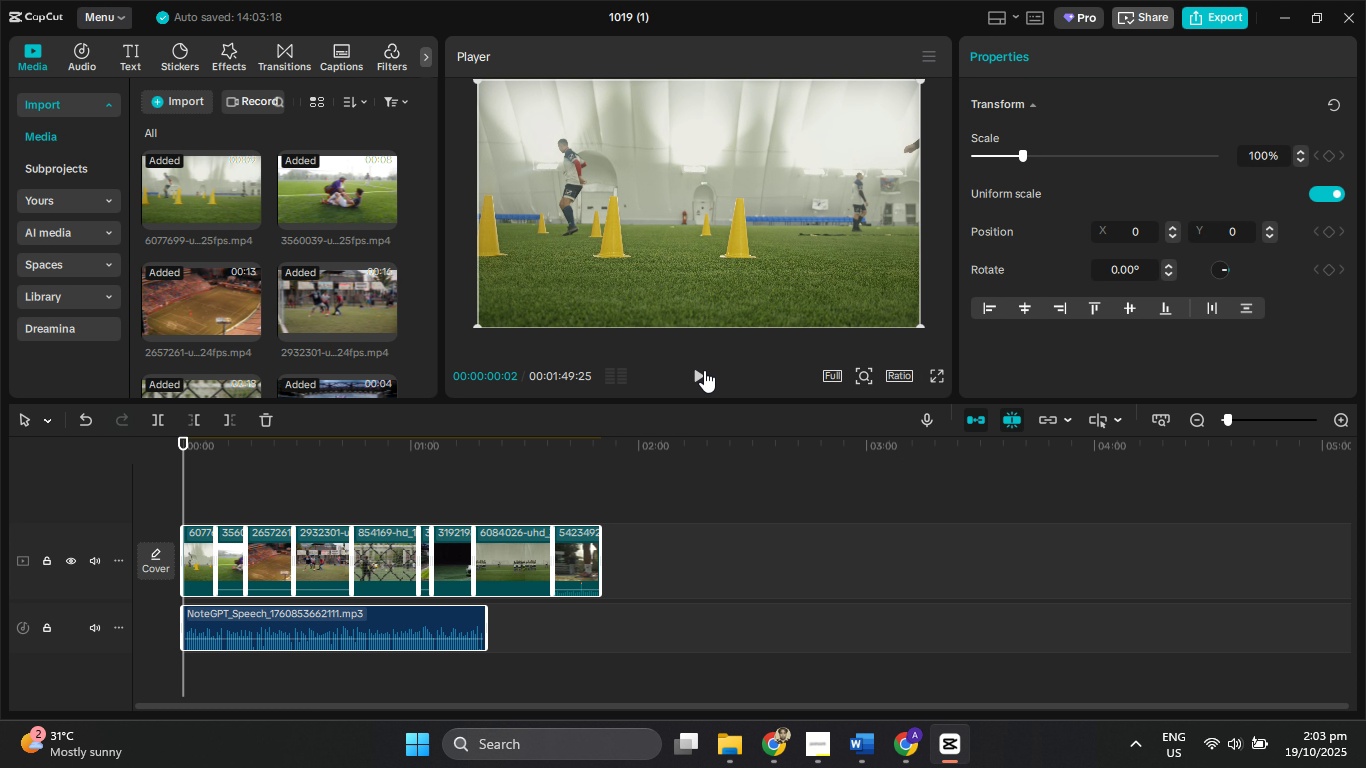 
left_click([704, 370])
 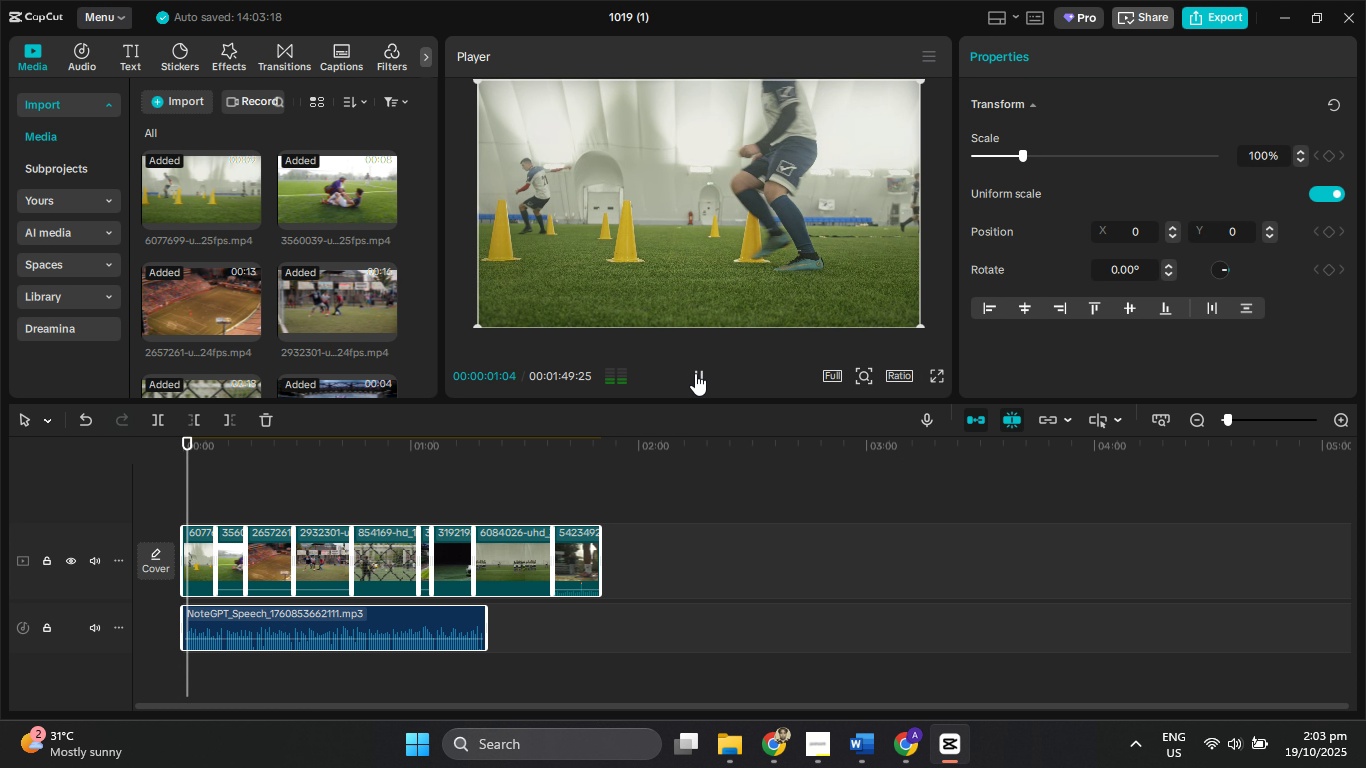 
left_click([695, 373])
 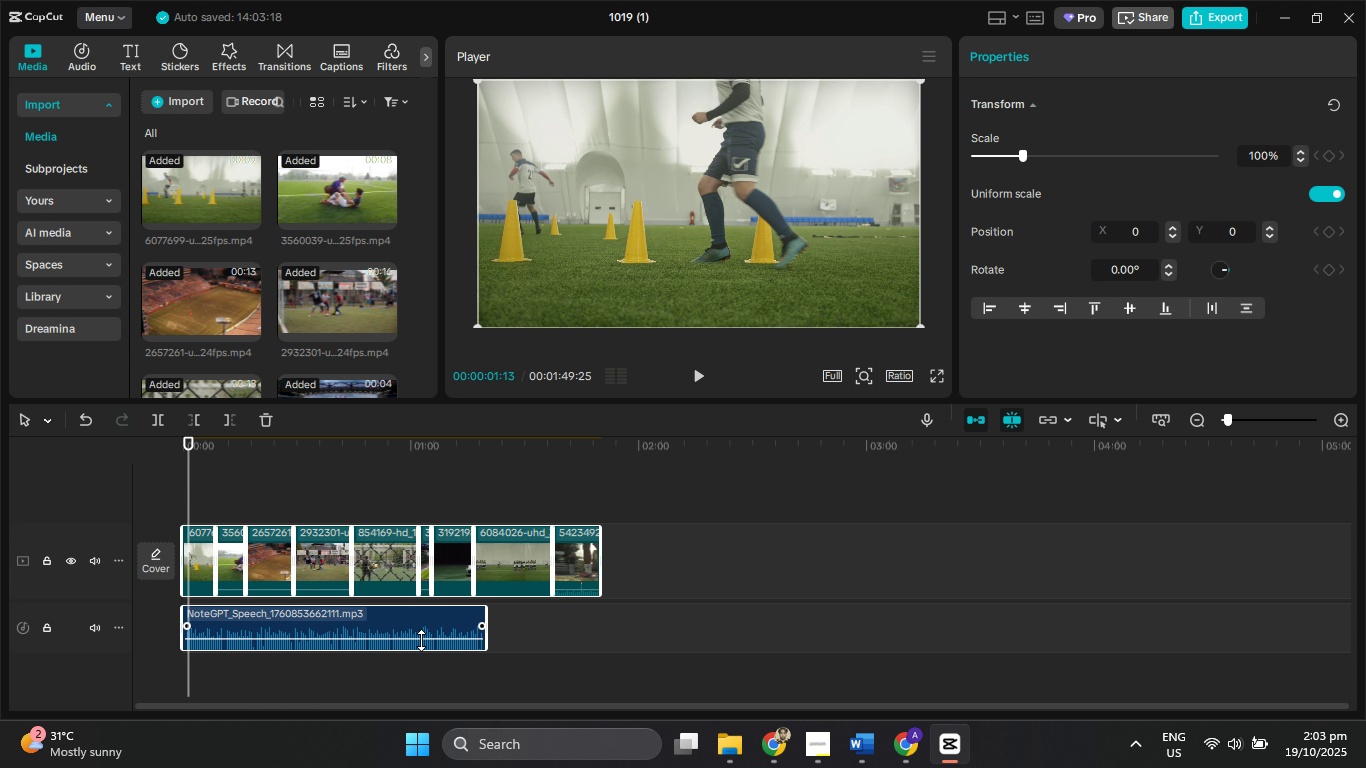 
left_click([421, 640])
 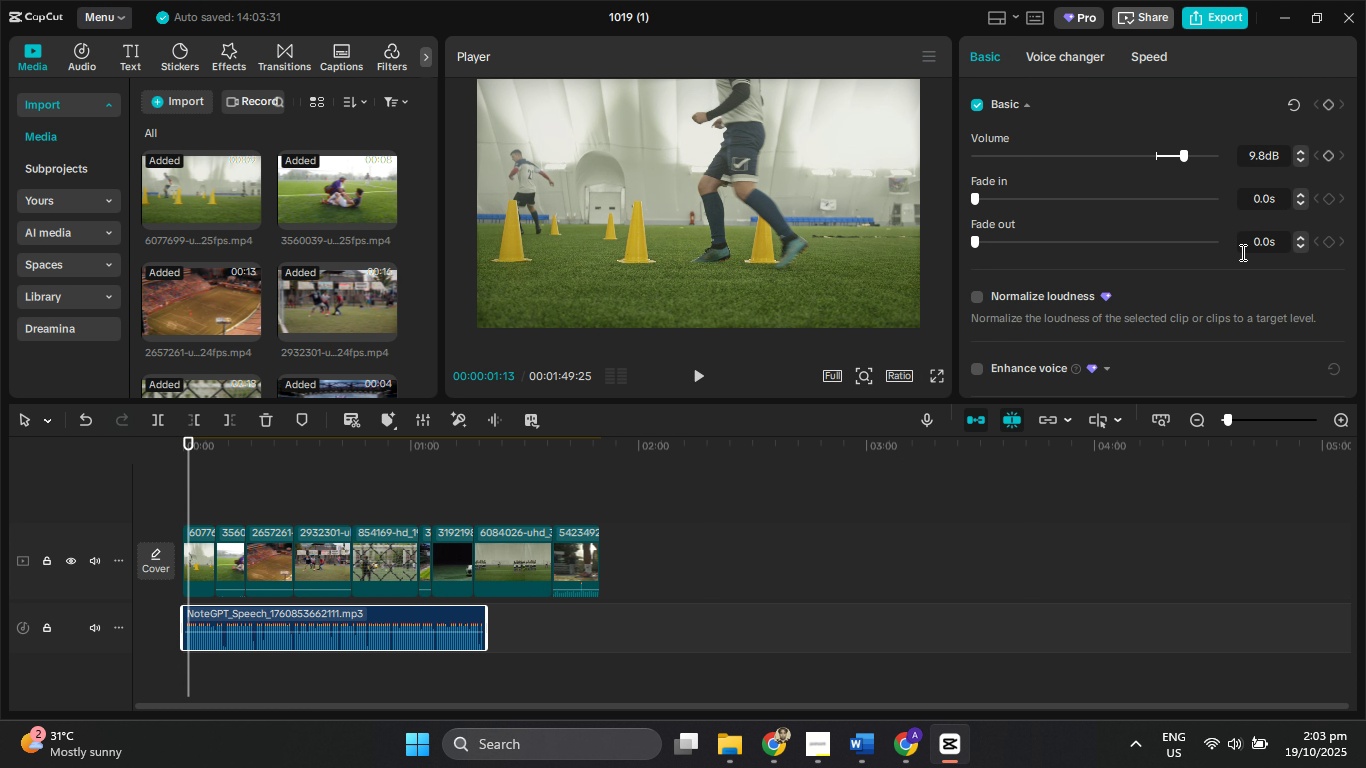 
left_click([1131, 68])
 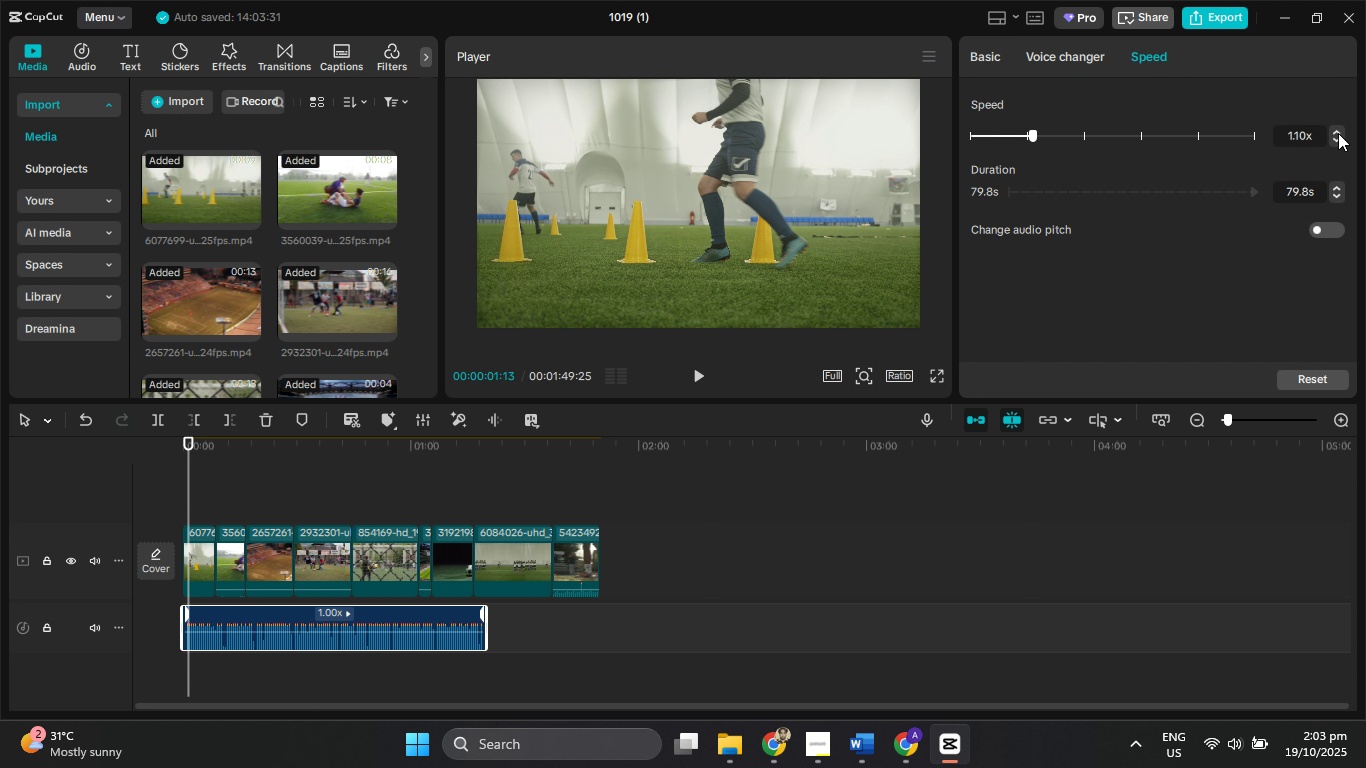 
double_click([1338, 133])
 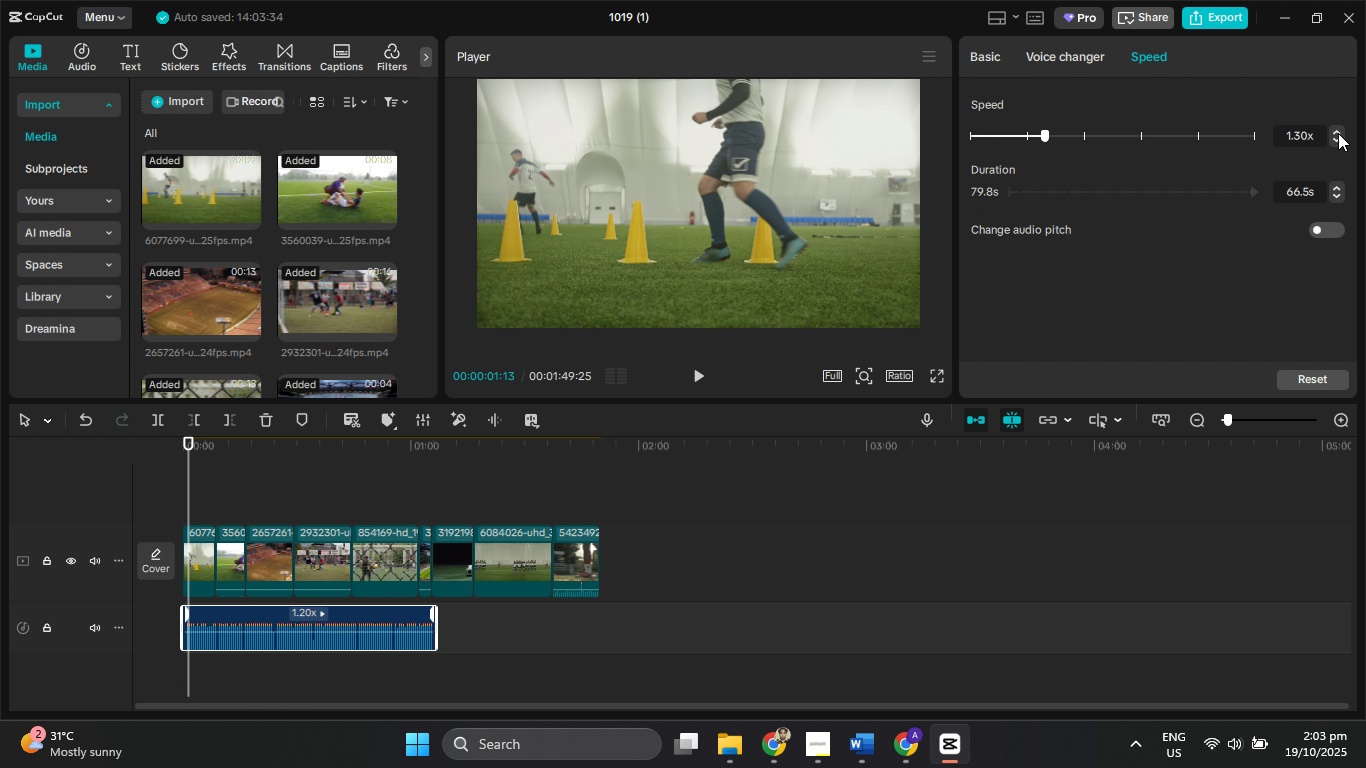 
triple_click([1338, 133])
 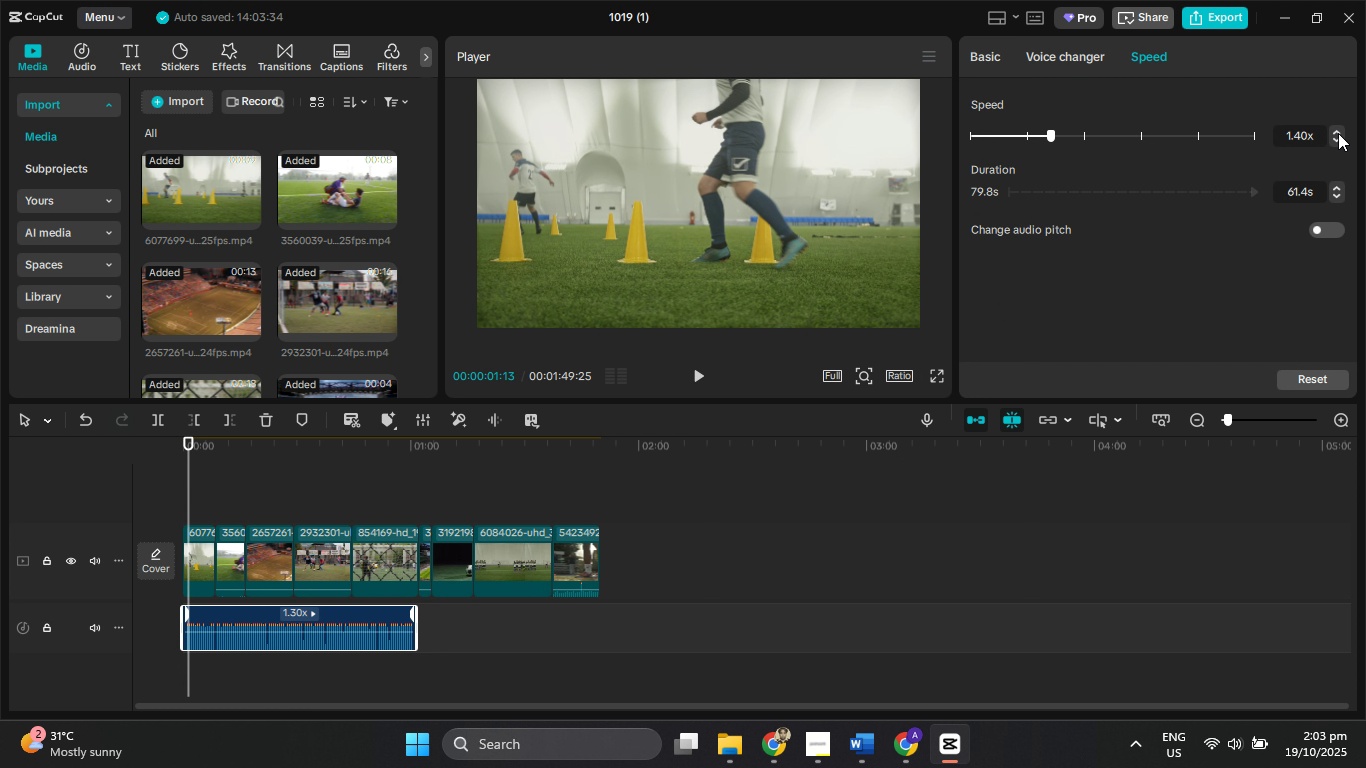 
triple_click([1338, 133])
 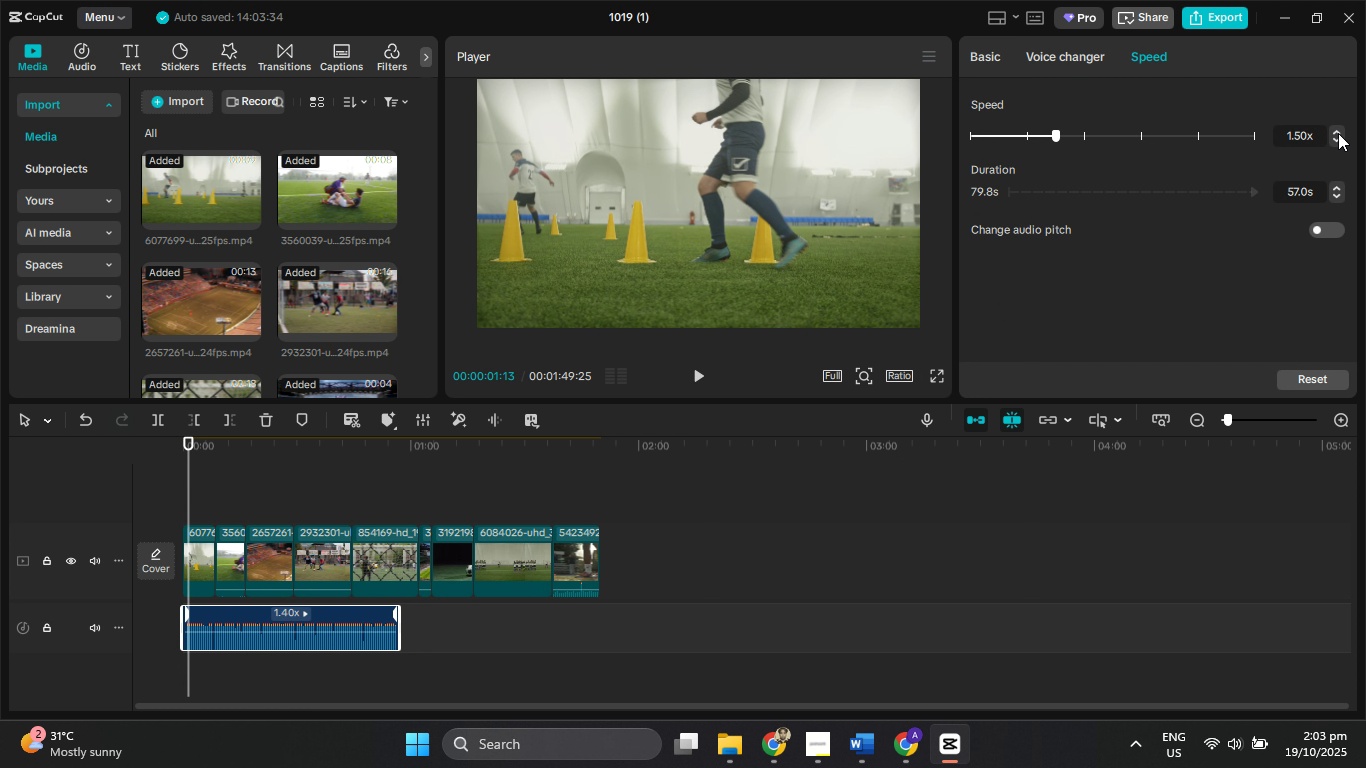 
triple_click([1338, 133])
 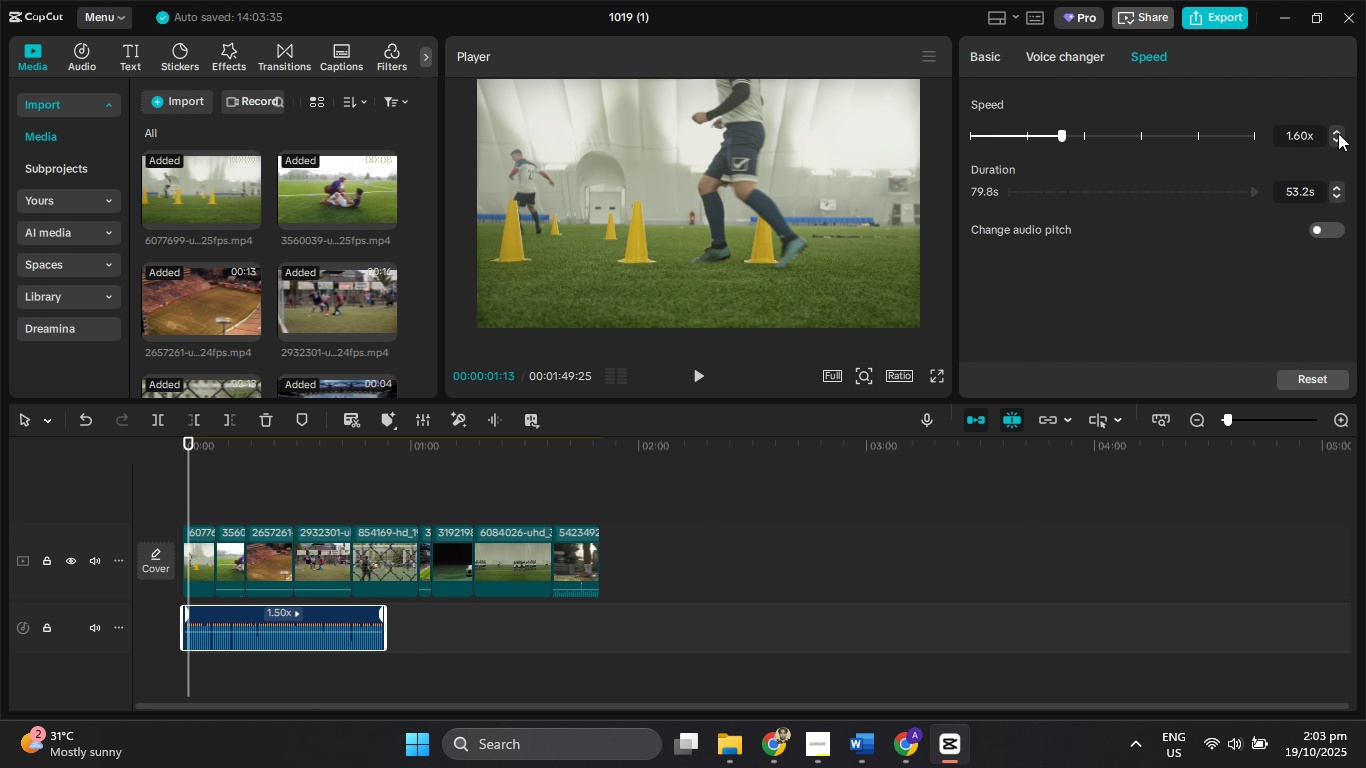 
triple_click([1338, 133])
 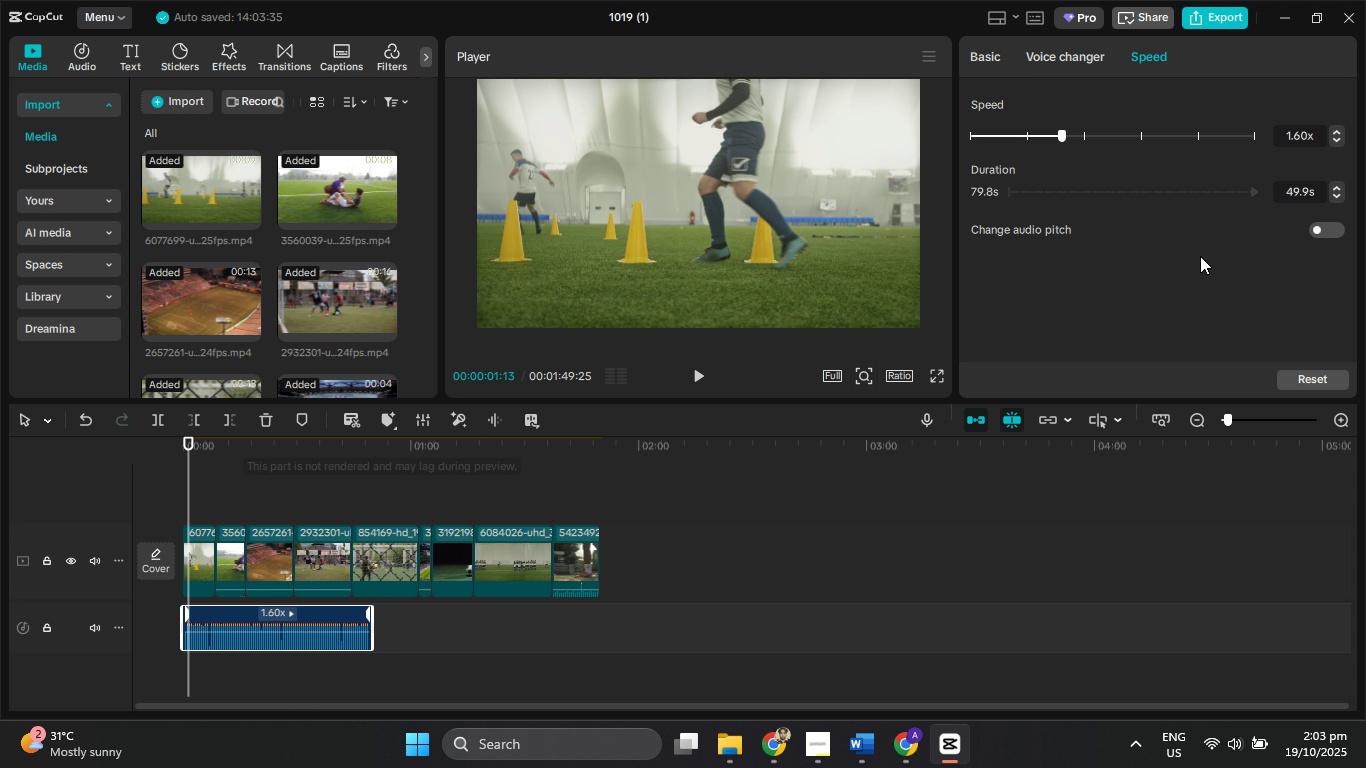 
left_click([1333, 191])
 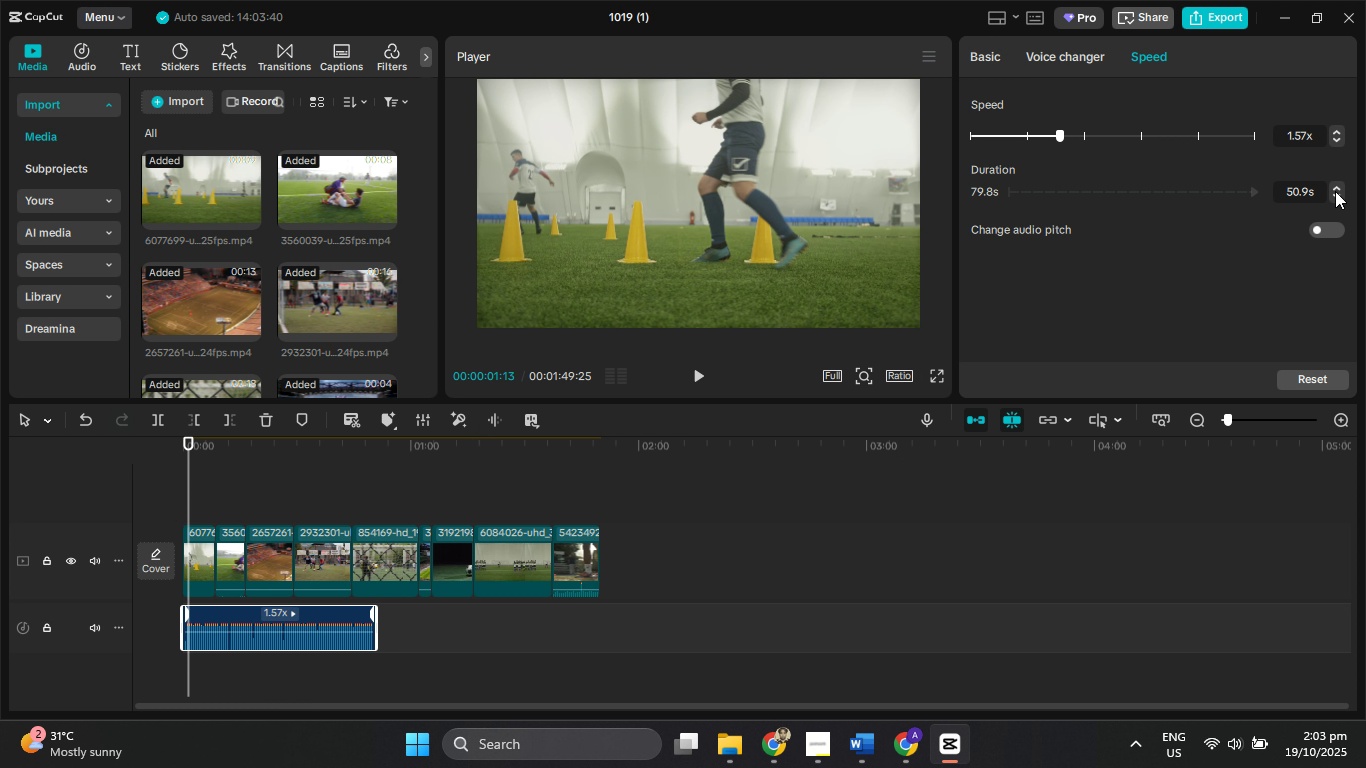 
left_click([1335, 191])
 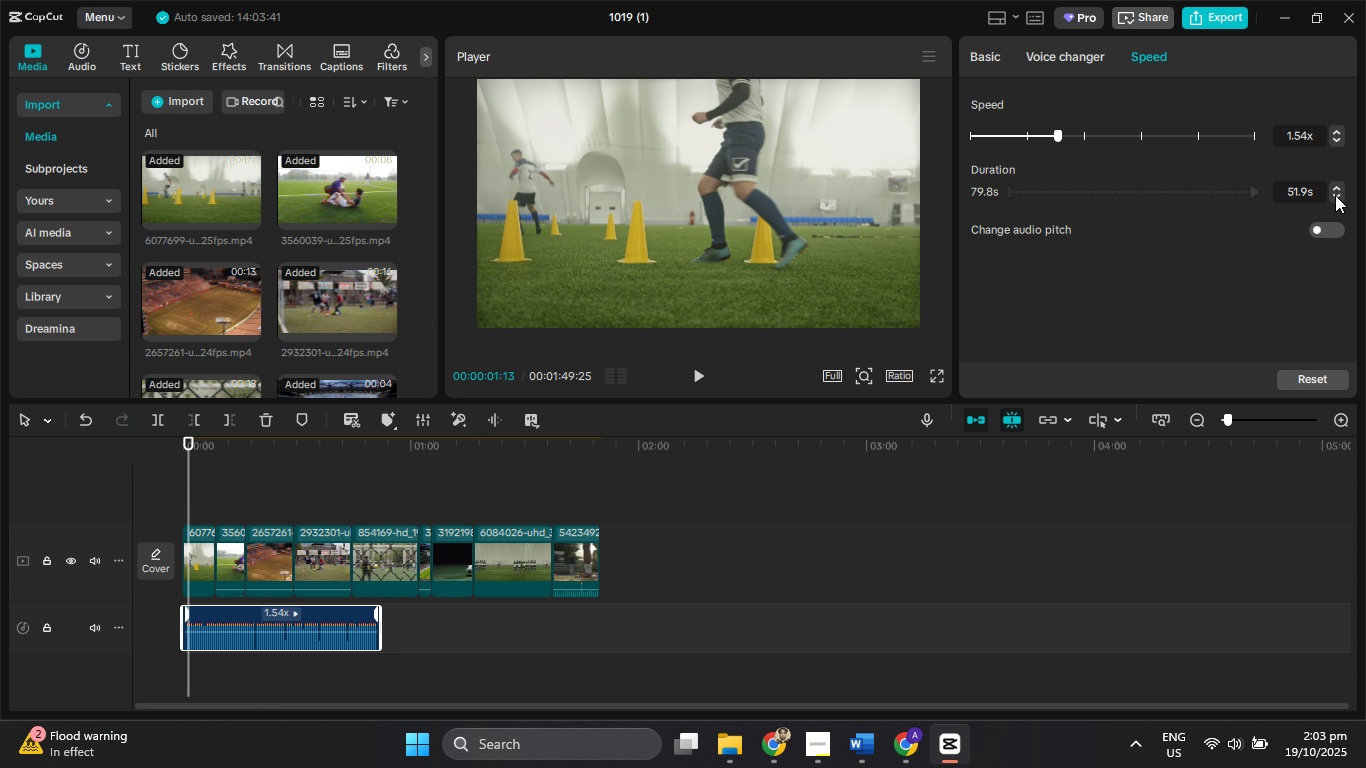 
left_click([1335, 195])
 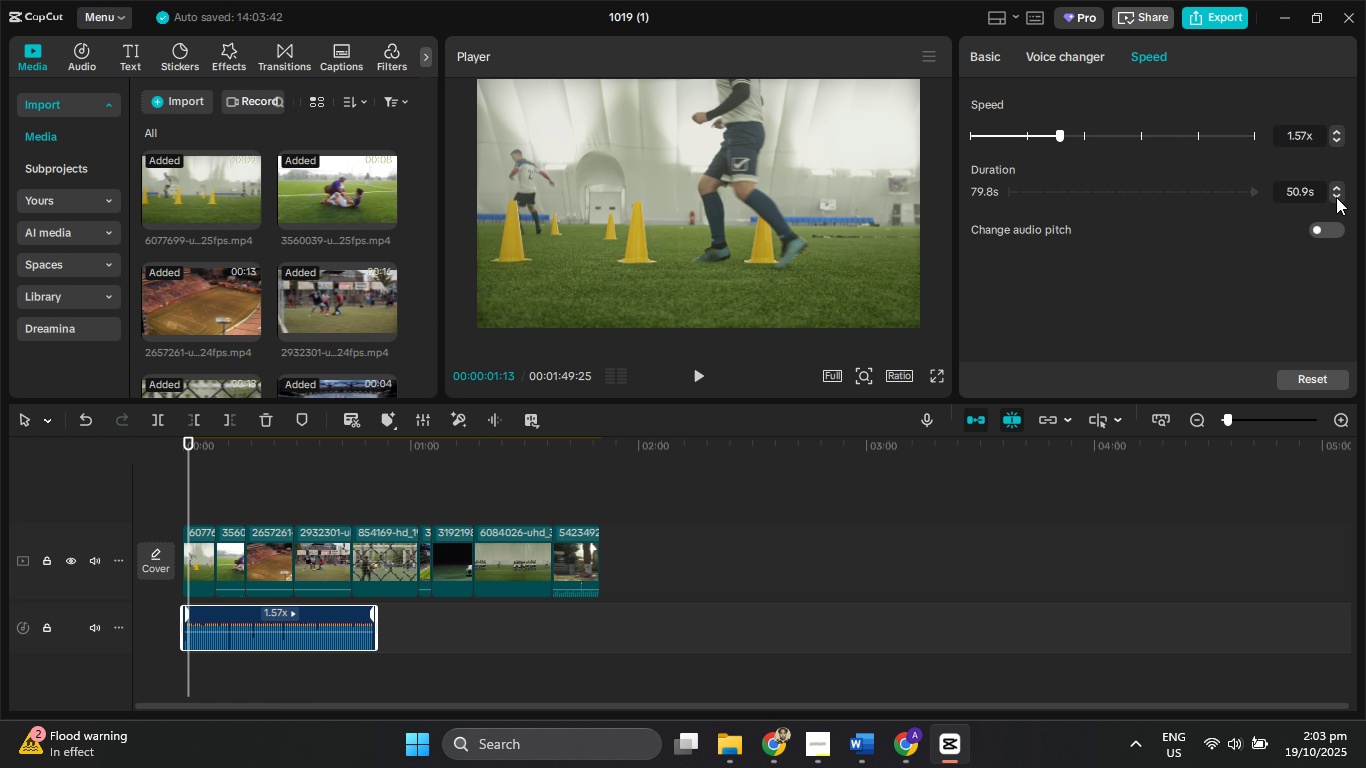 
left_click([1336, 197])
 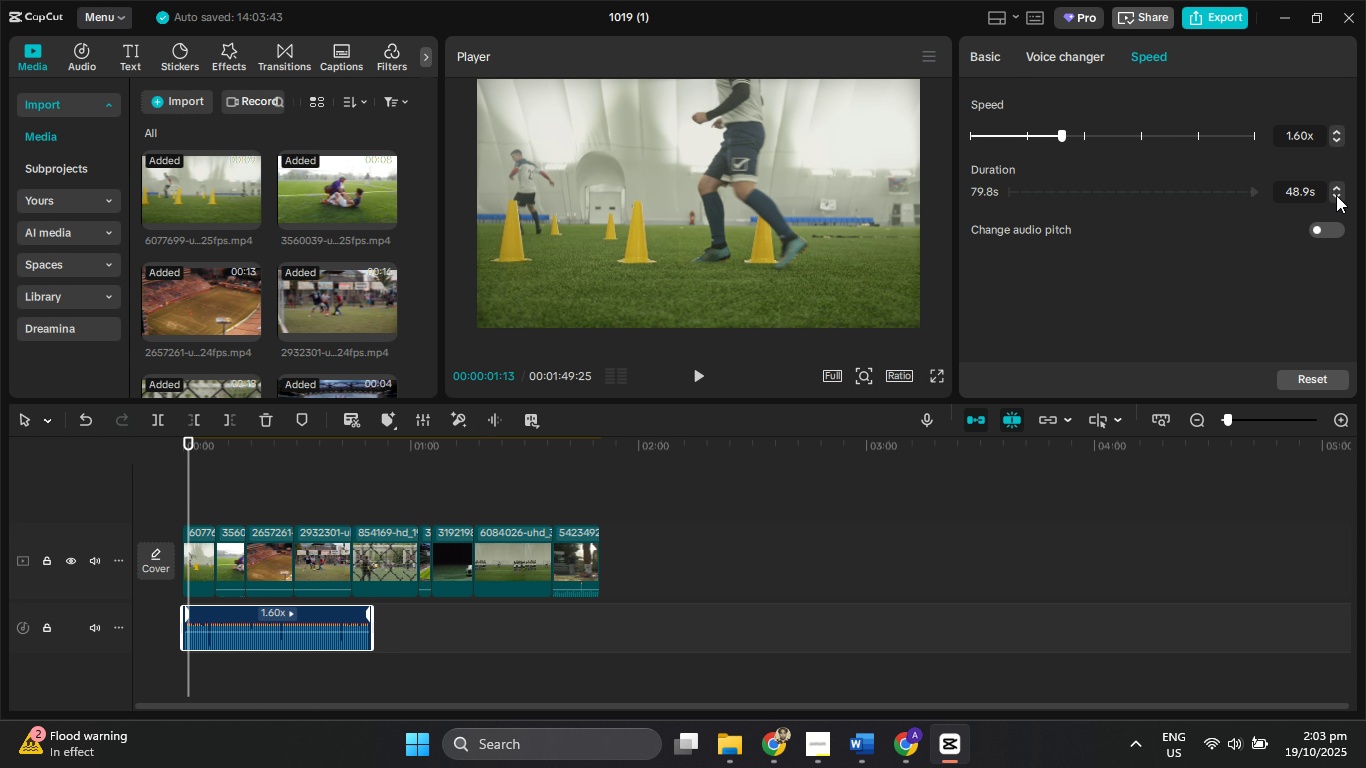 
double_click([1337, 197])
 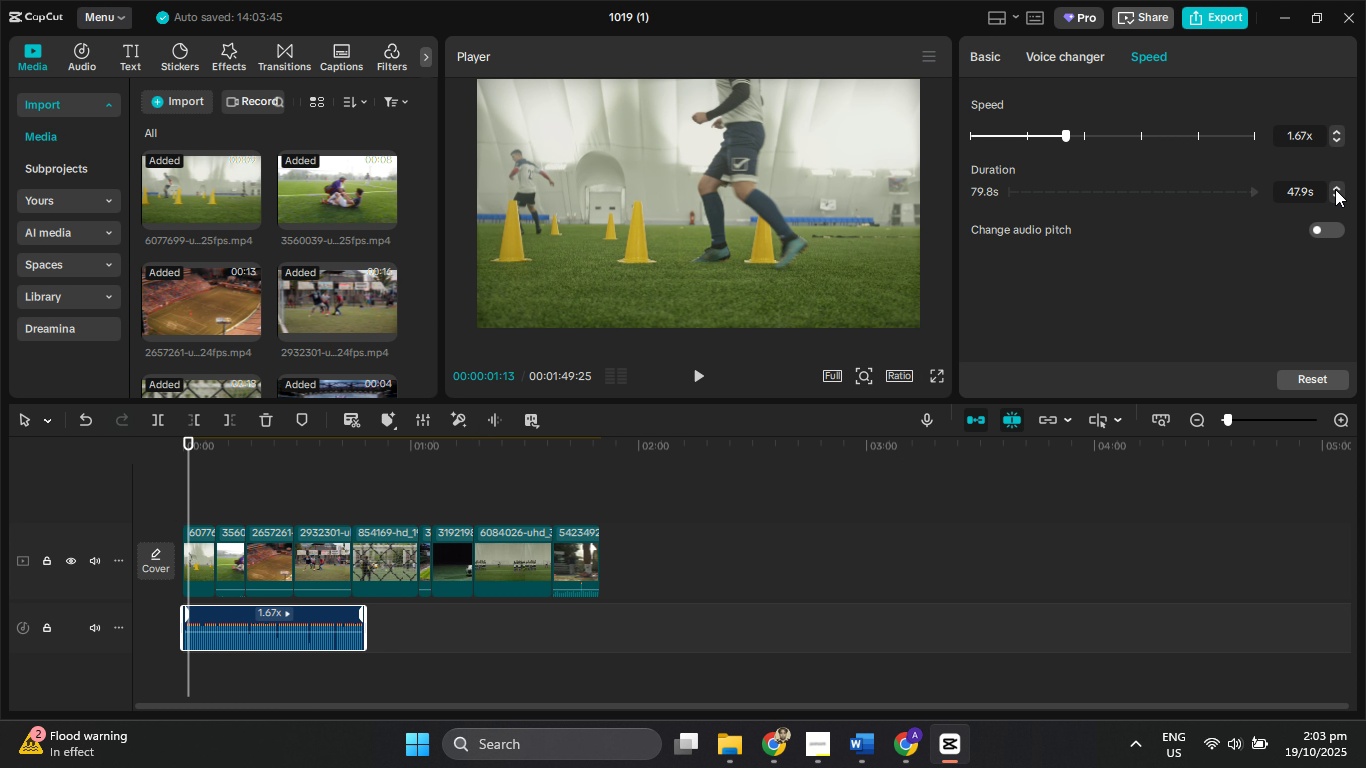 
double_click([1335, 189])
 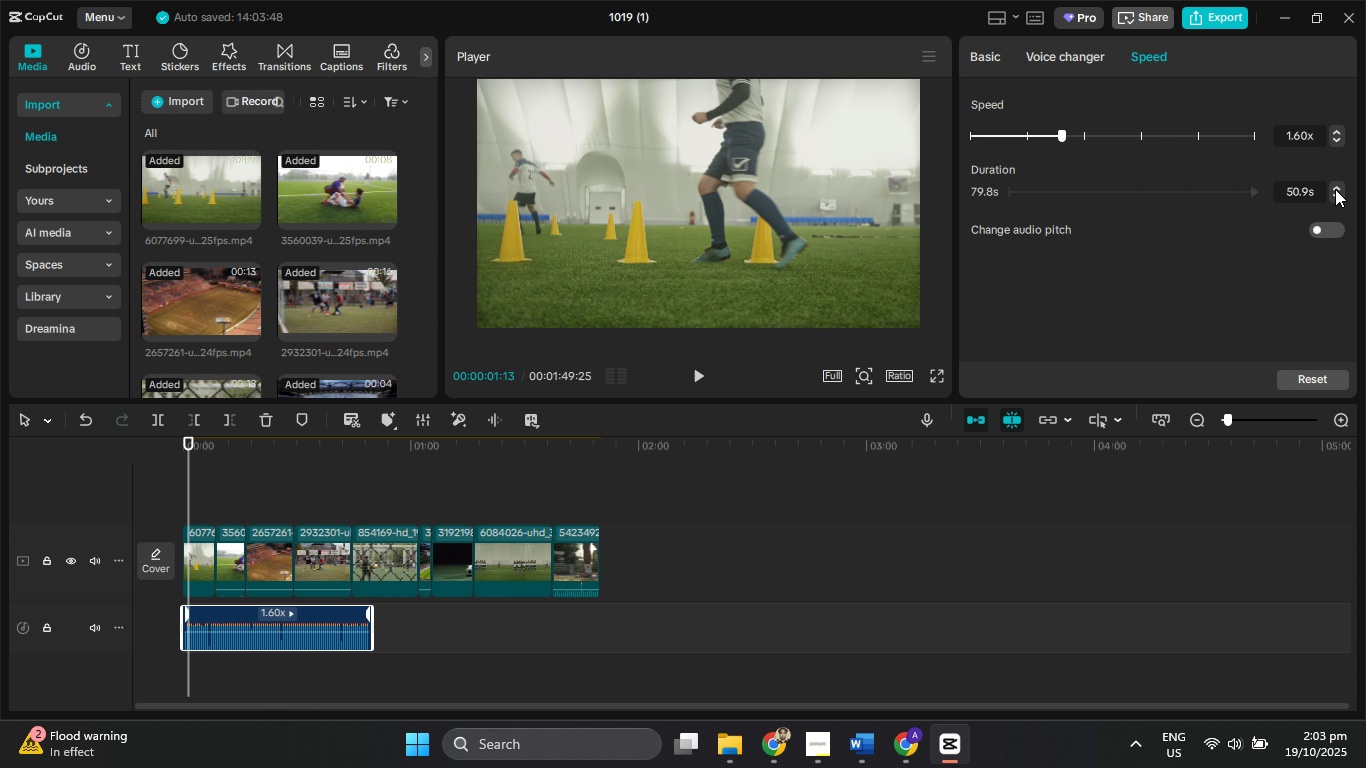 
triple_click([1335, 189])
 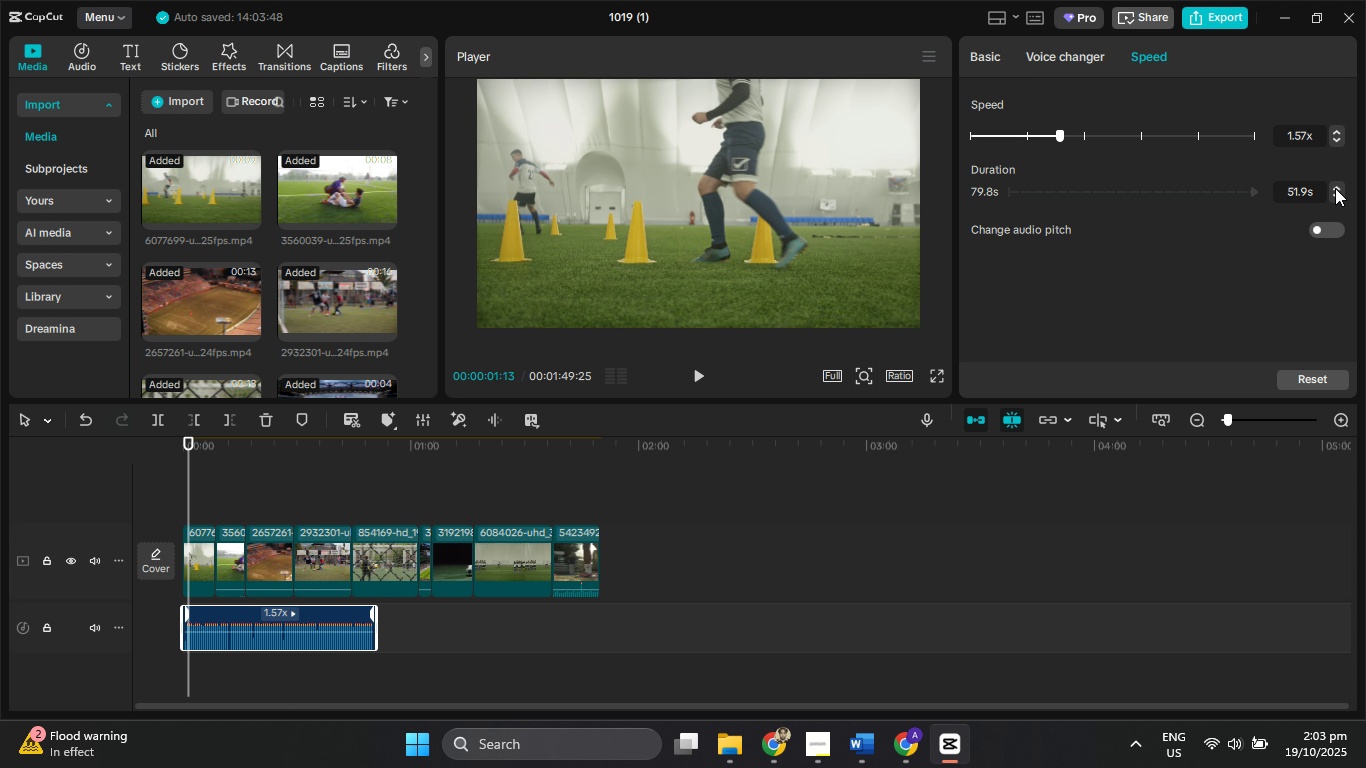 
triple_click([1335, 188])
 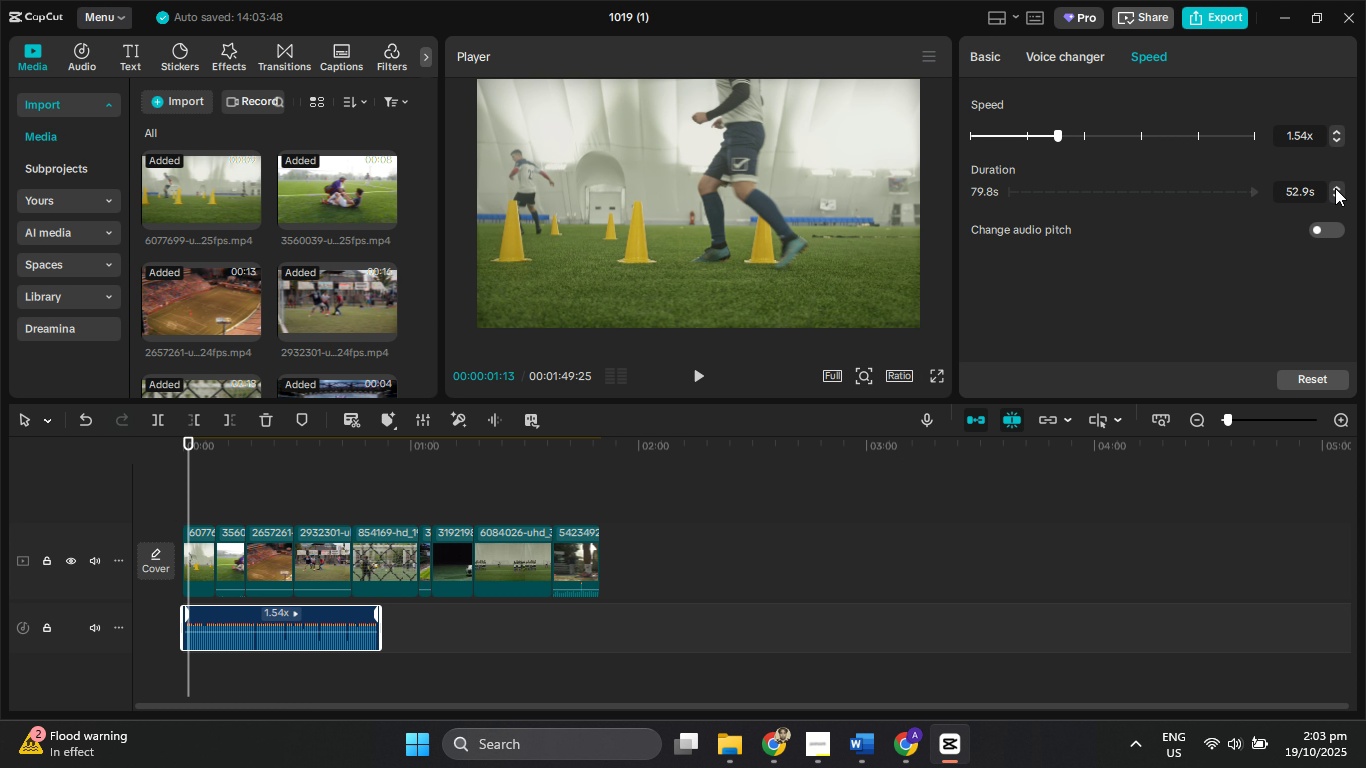 
triple_click([1335, 188])
 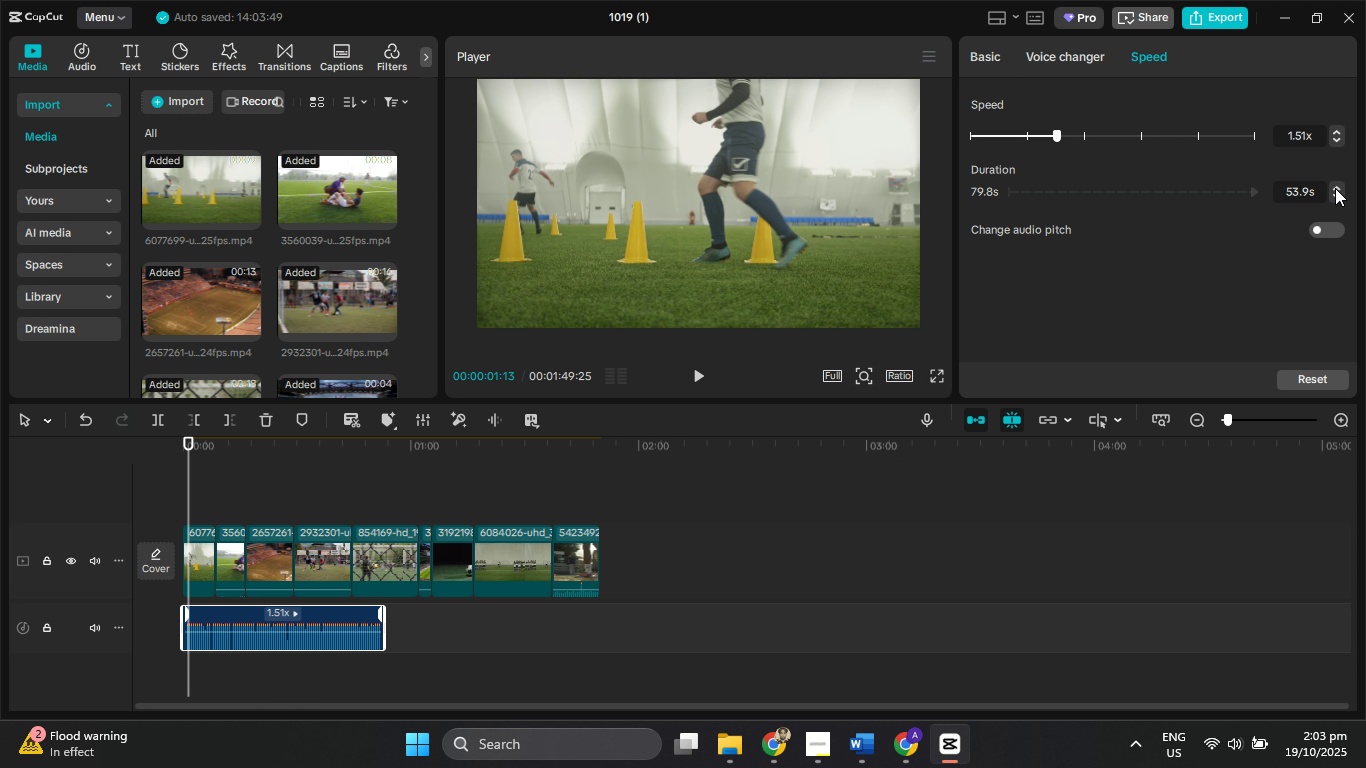 
triple_click([1335, 188])
 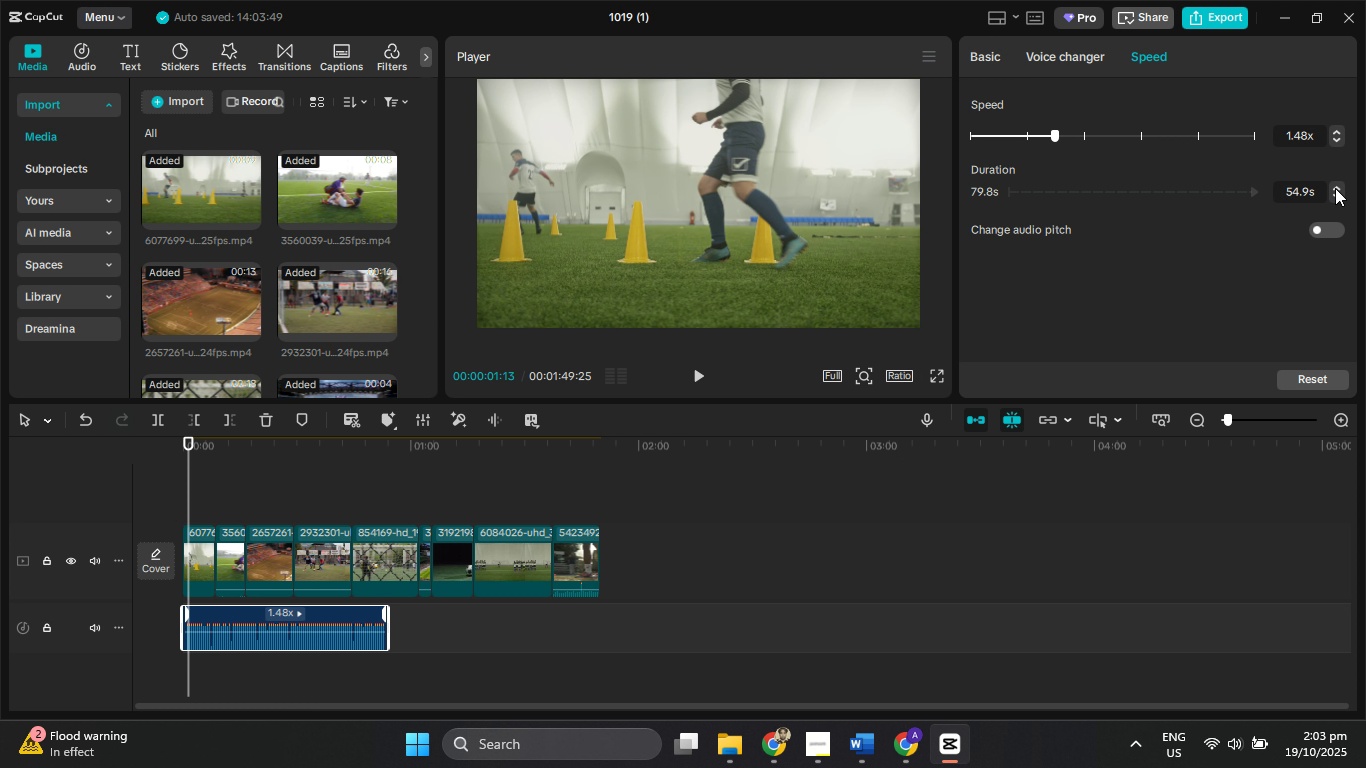 
triple_click([1335, 188])
 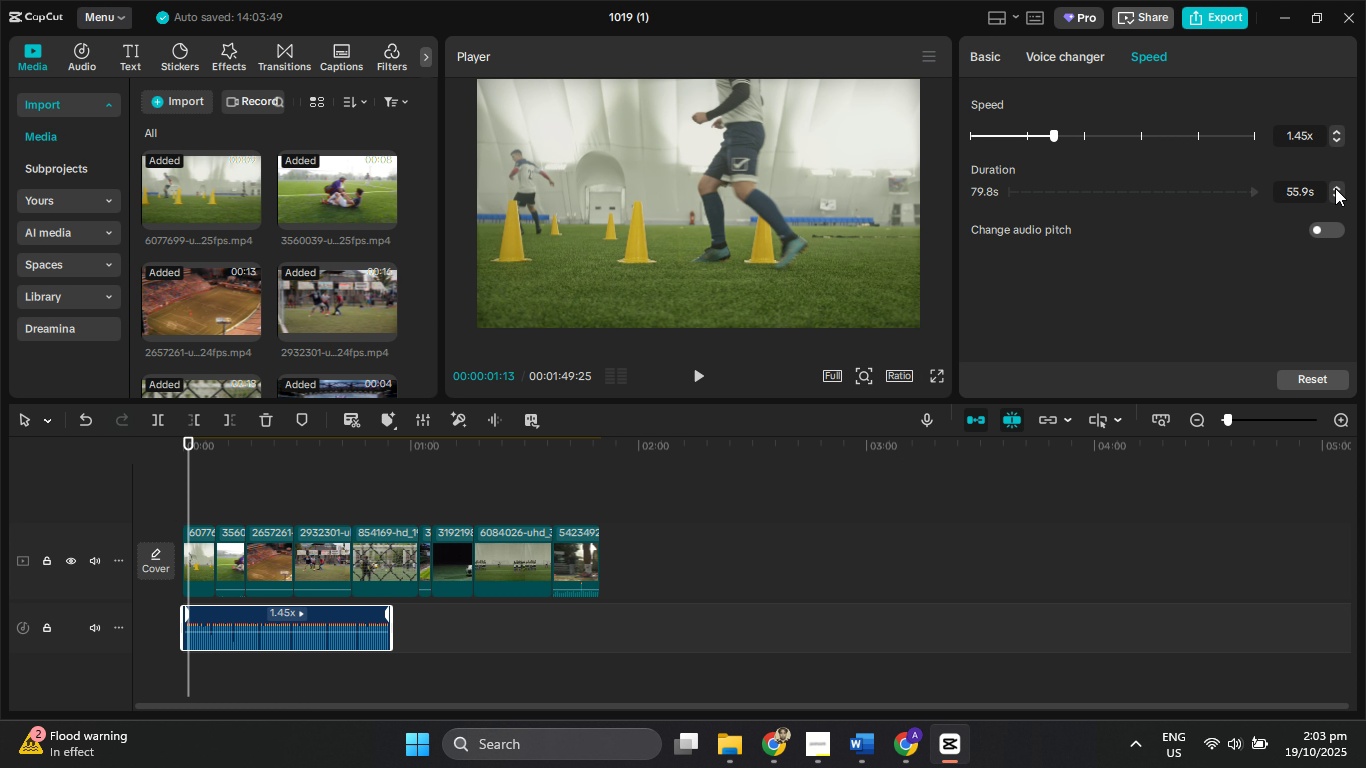 
triple_click([1335, 188])
 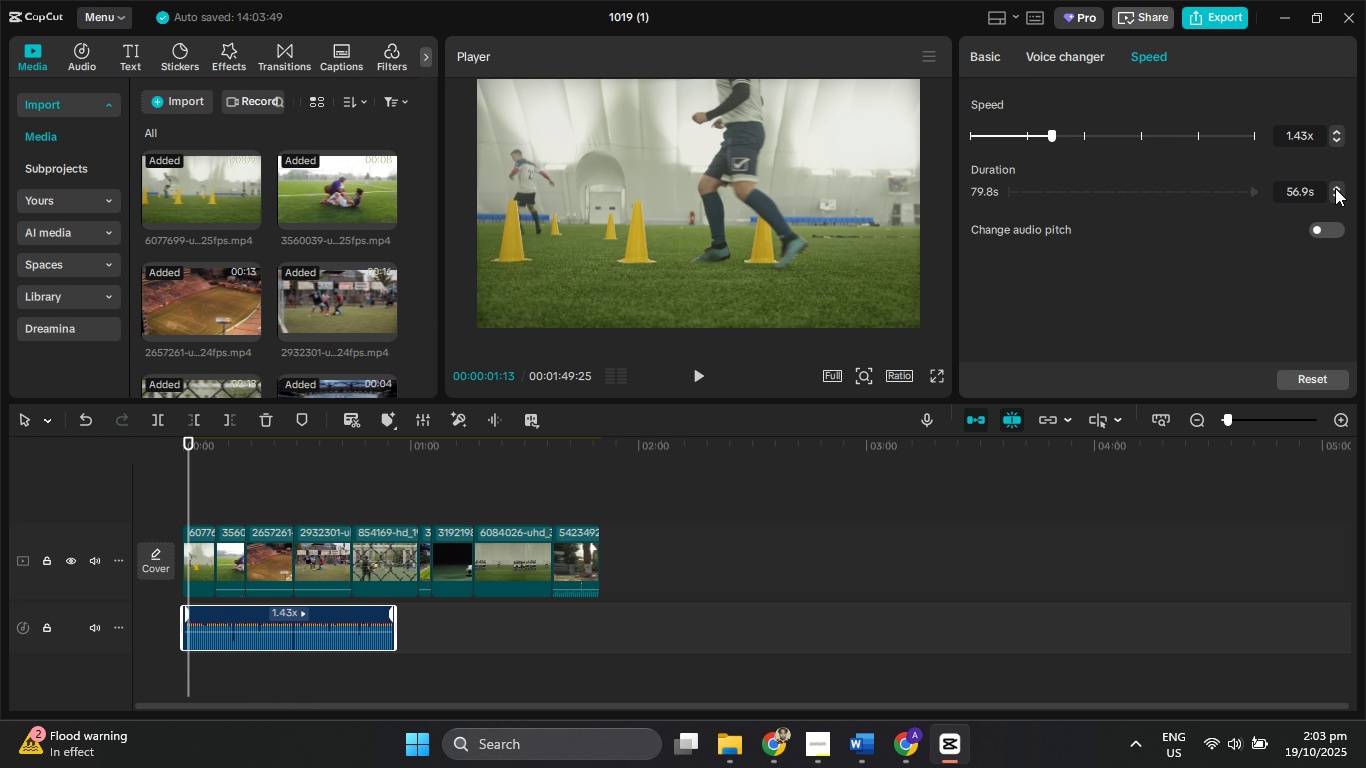 
triple_click([1335, 188])
 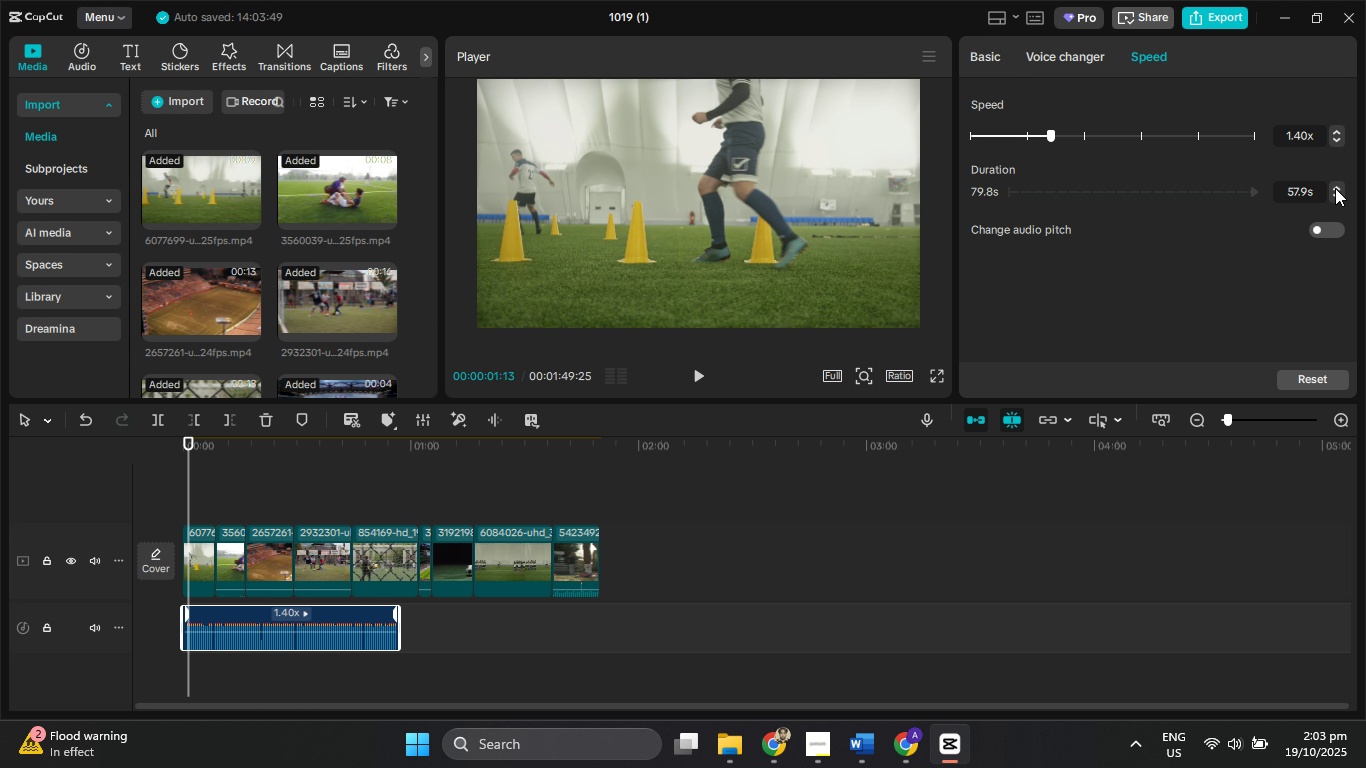 
triple_click([1335, 188])
 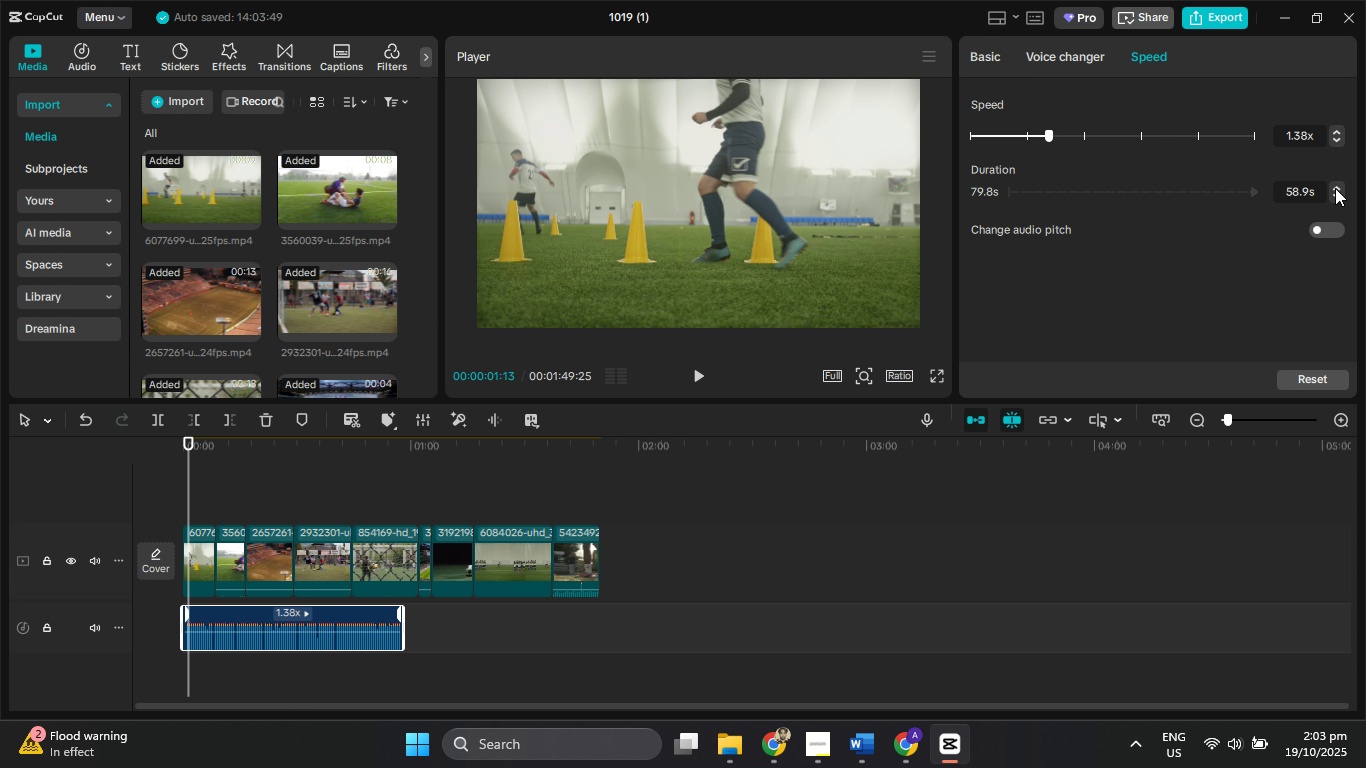 
triple_click([1335, 188])
 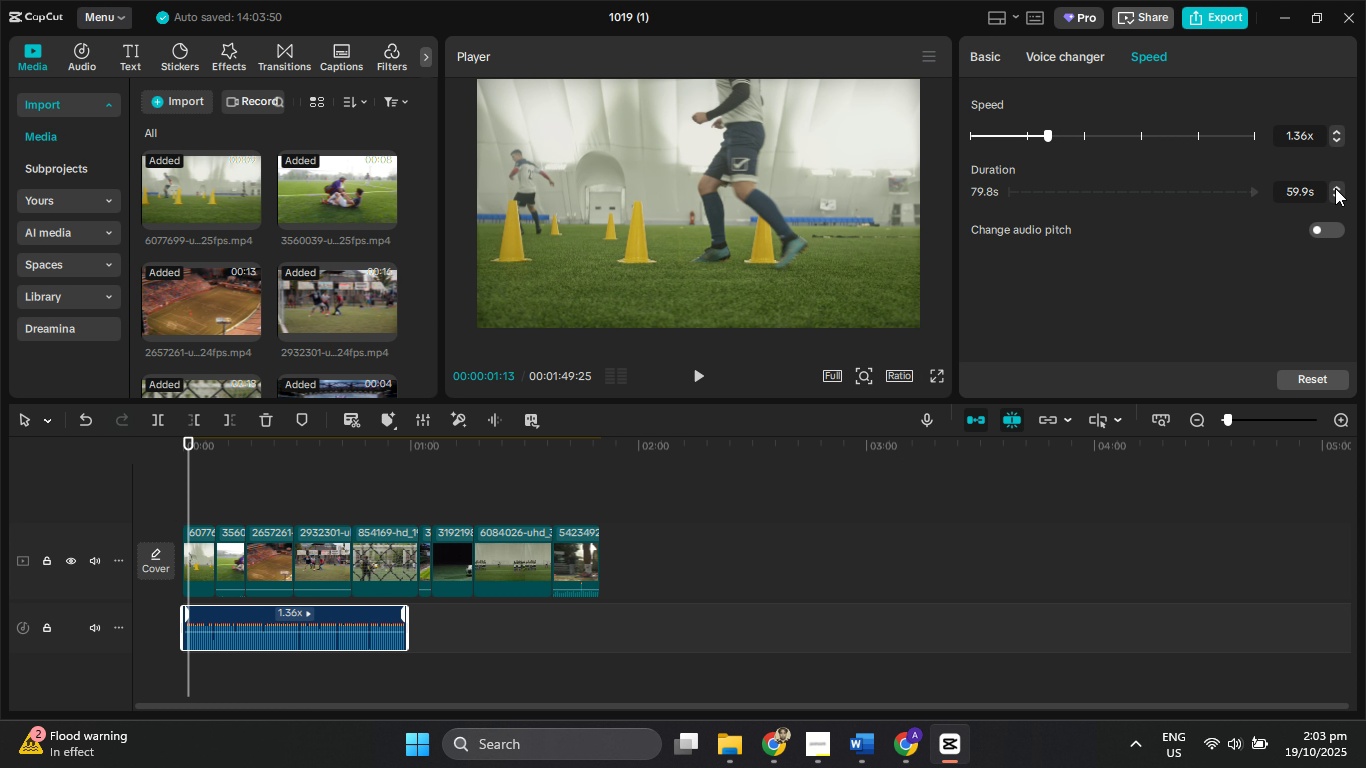 
triple_click([1335, 188])
 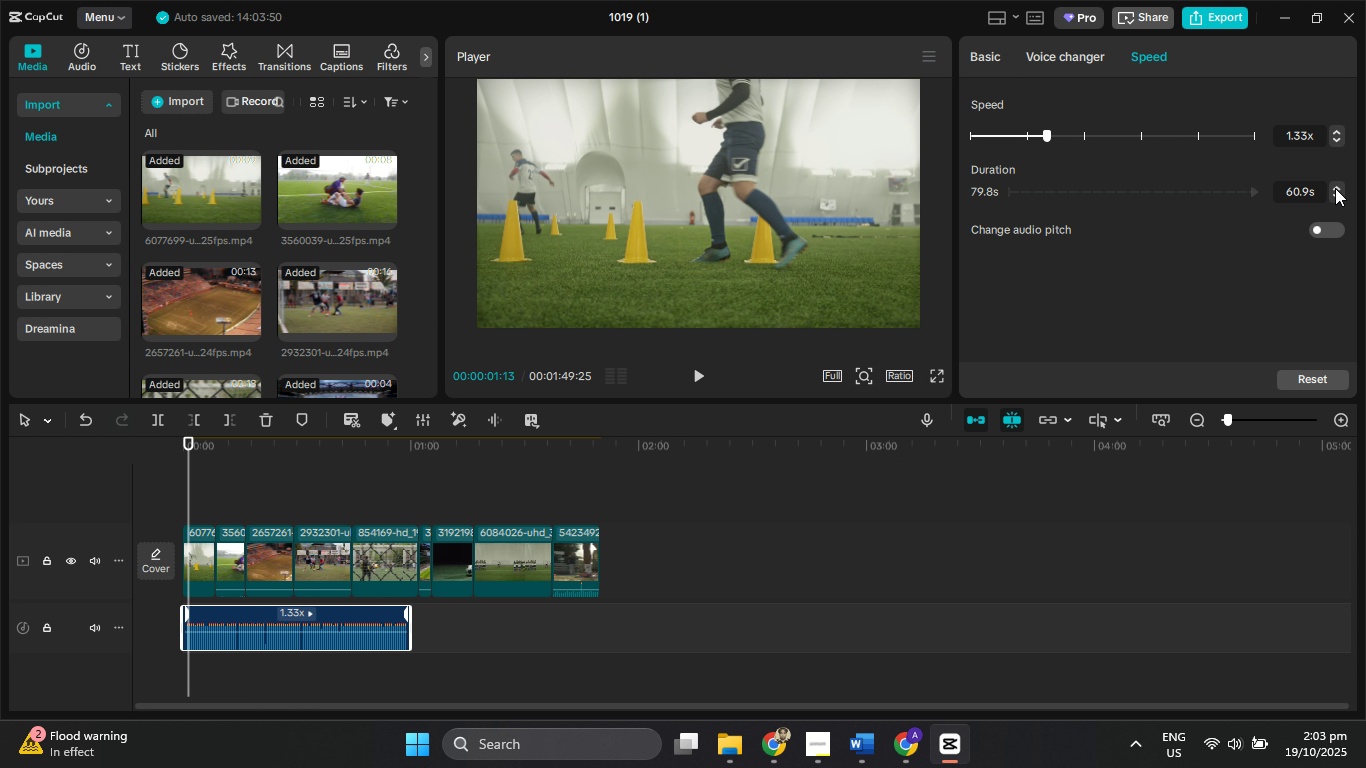 
triple_click([1335, 188])
 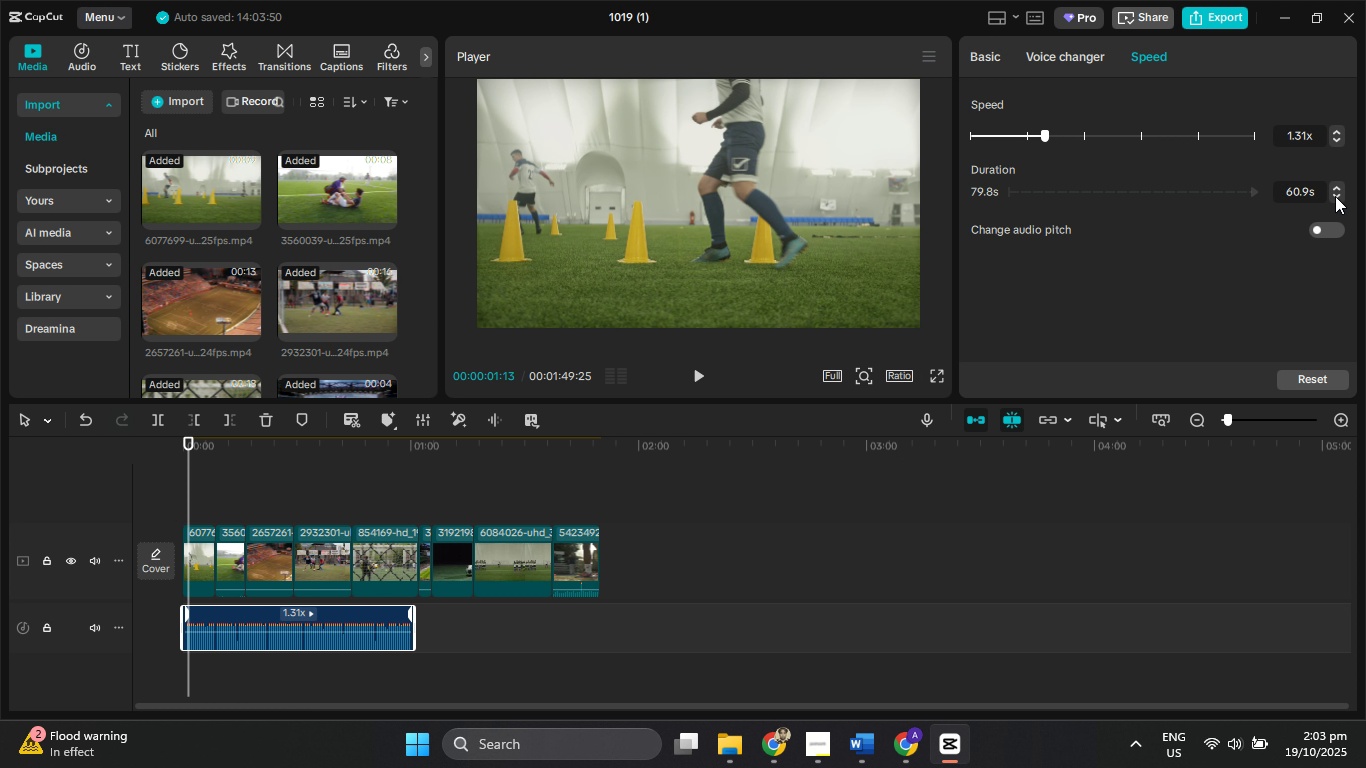 
left_click([1335, 196])
 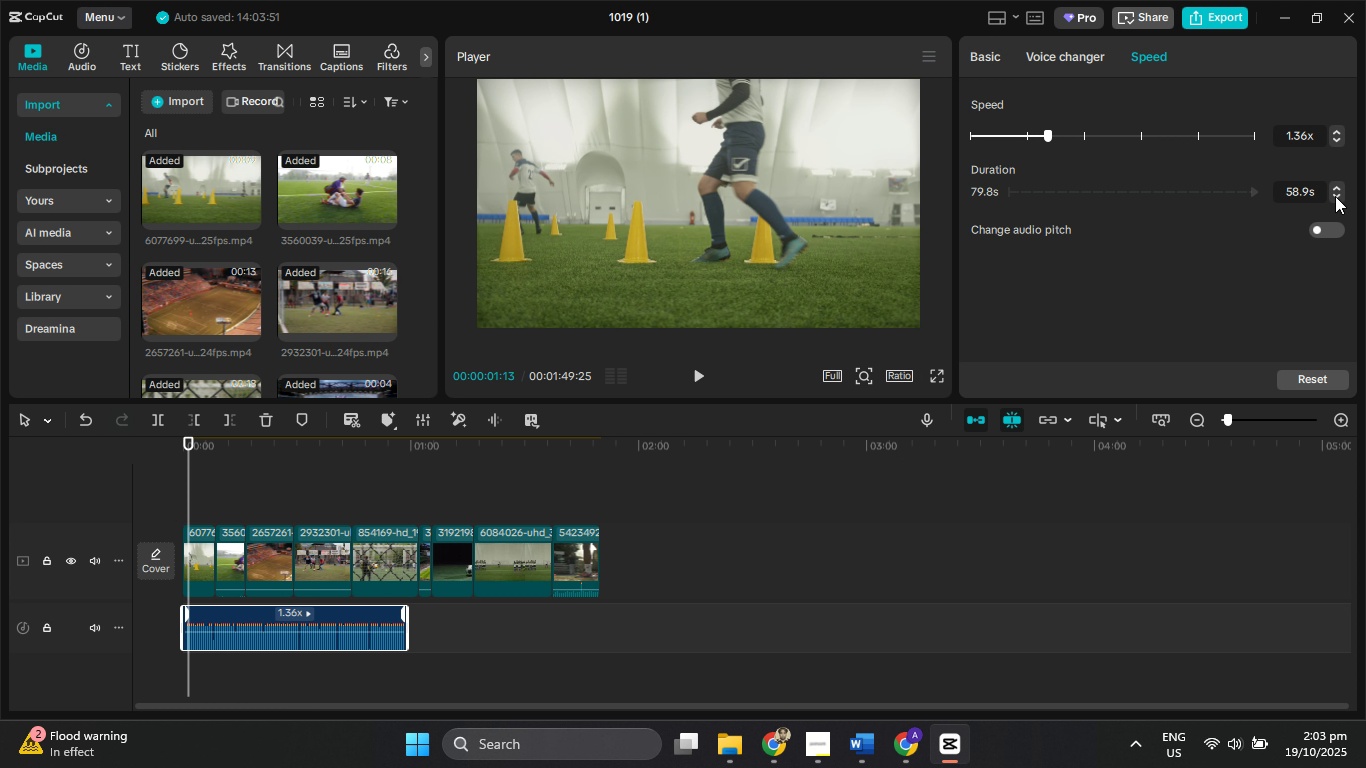 
double_click([1335, 196])
 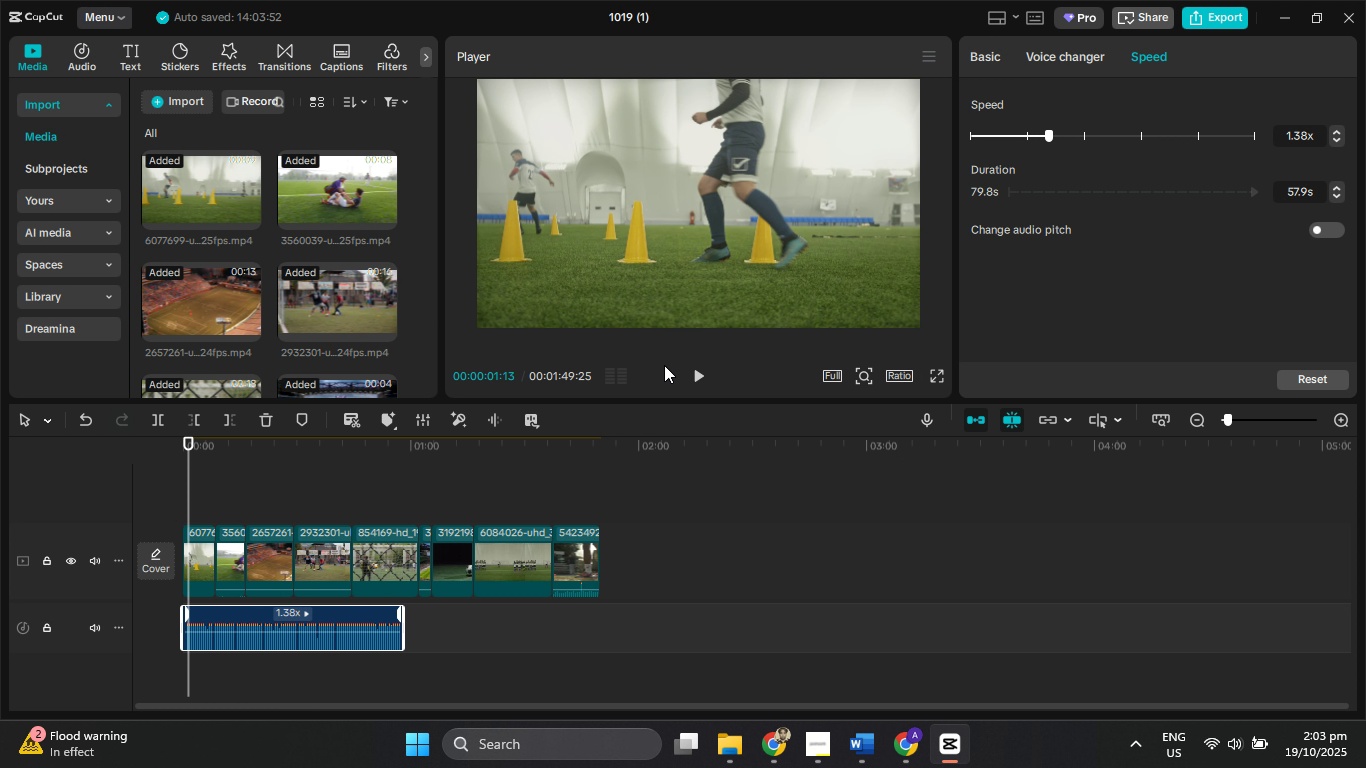 
left_click([697, 370])
 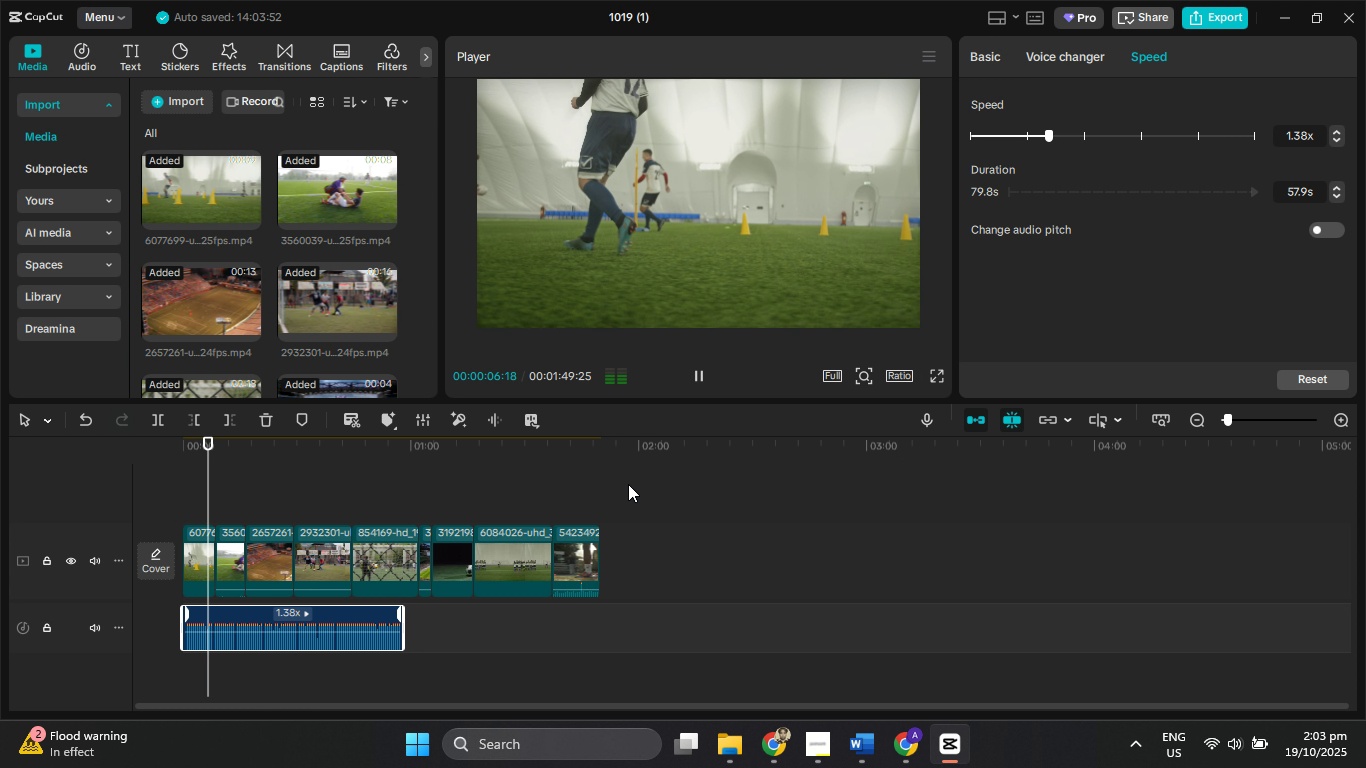 
wait(6.9)
 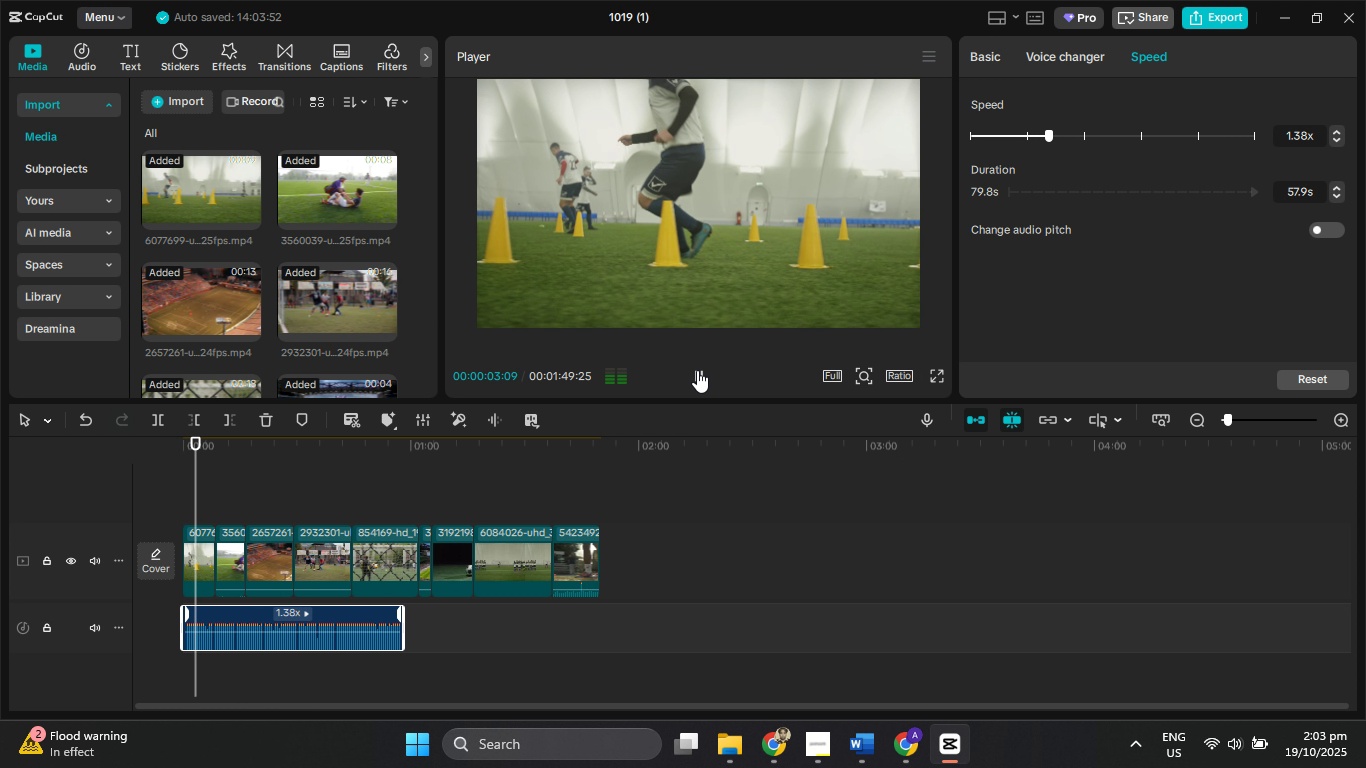 
left_click([699, 369])
 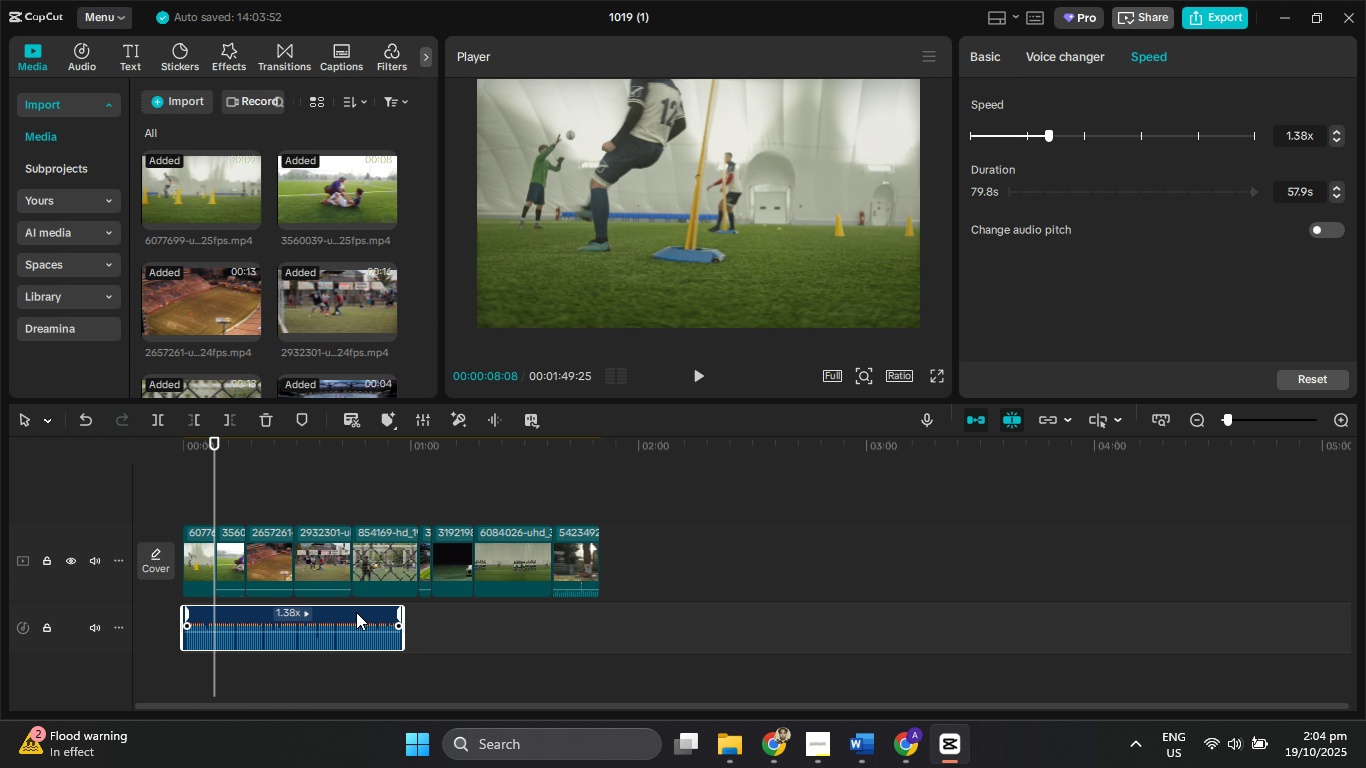 
key(Delete)
 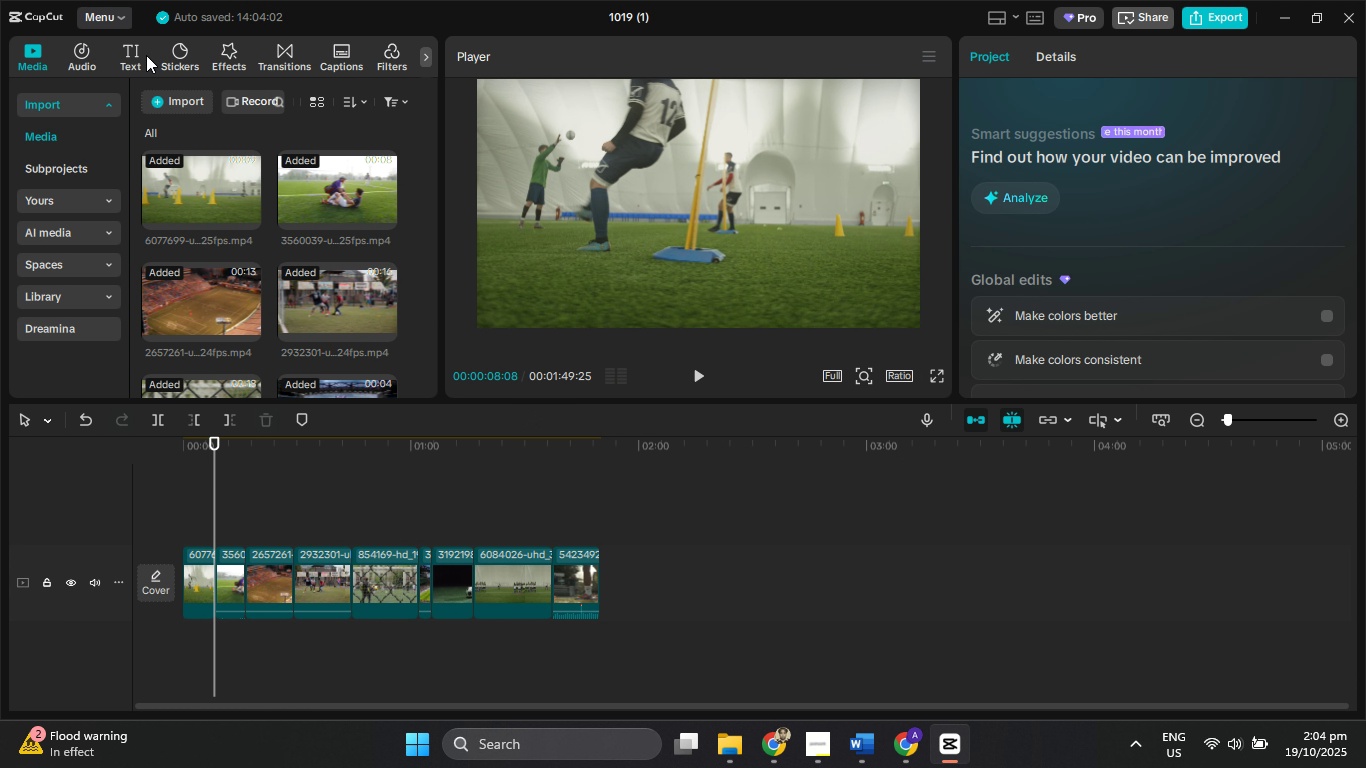 
left_click([99, 52])
 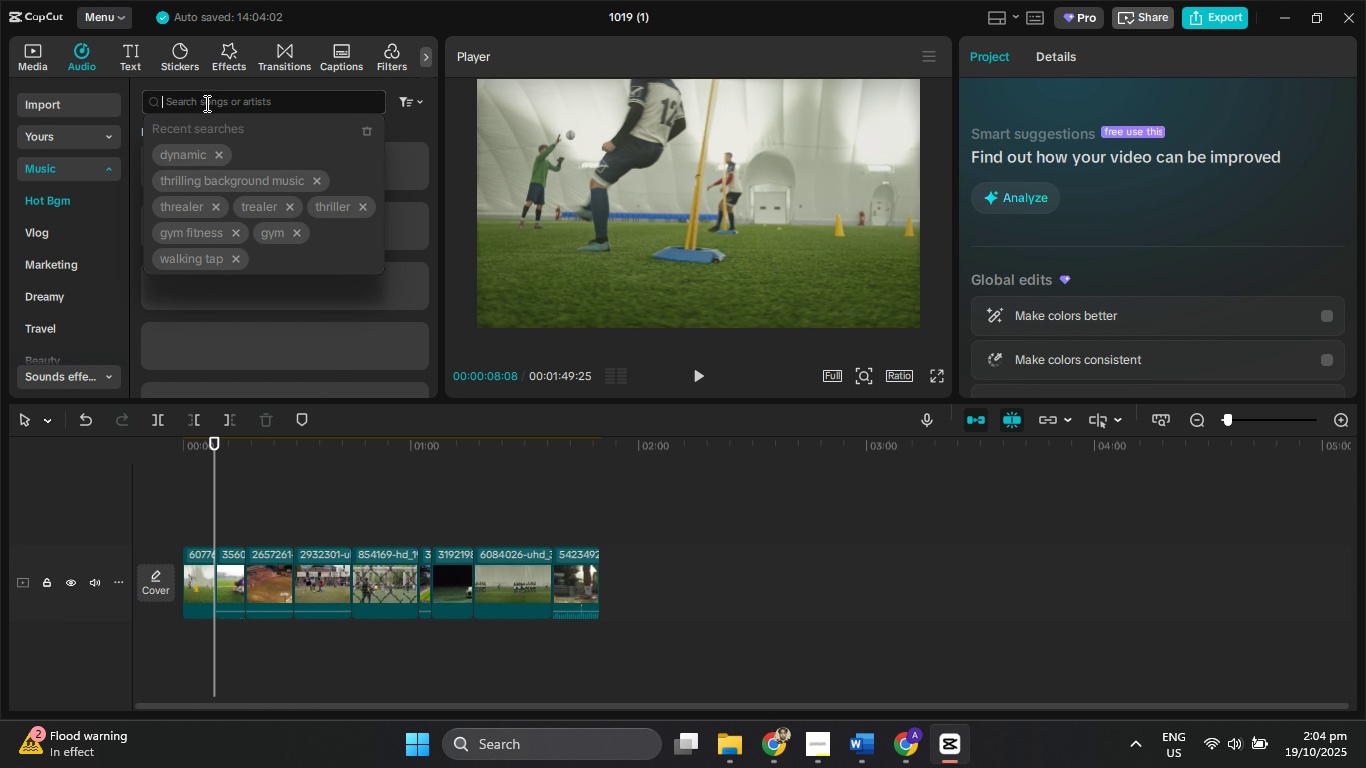 
type(sad)
 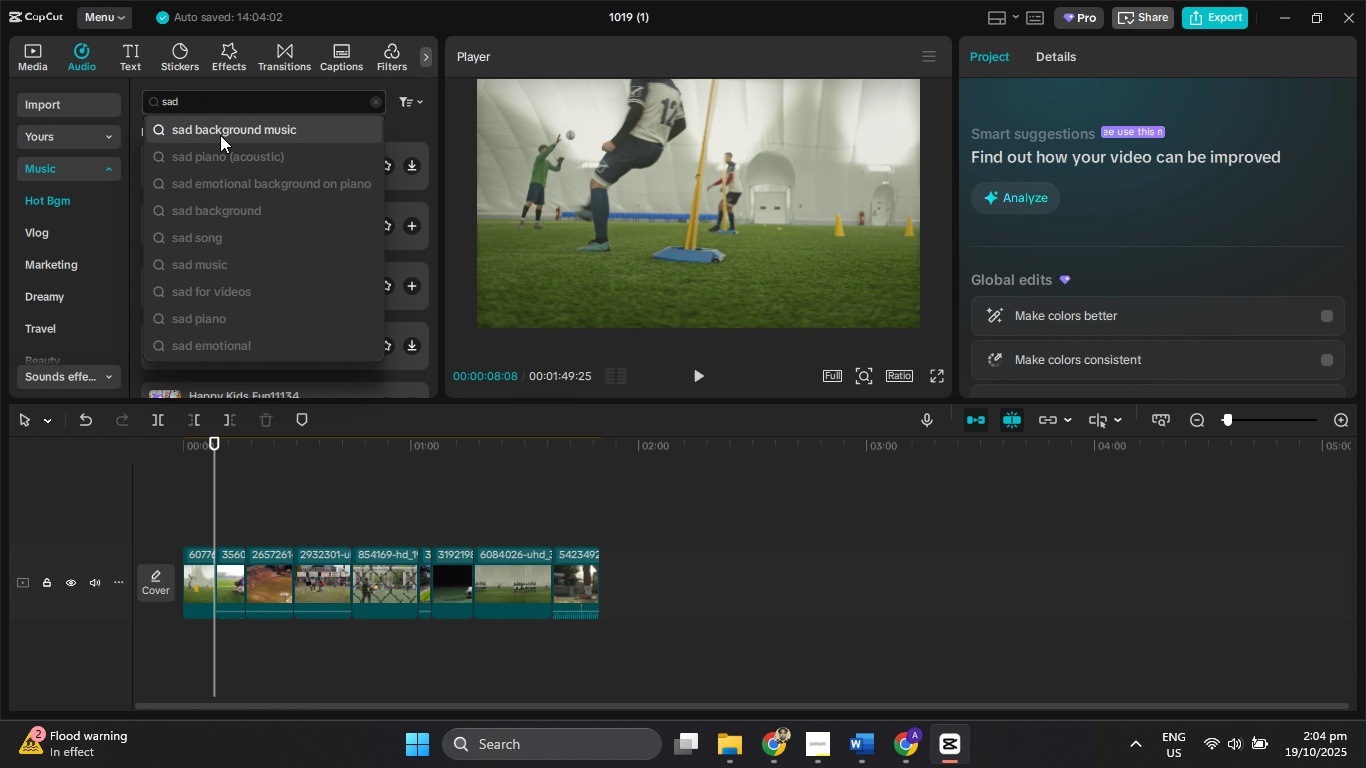 
left_click([220, 134])
 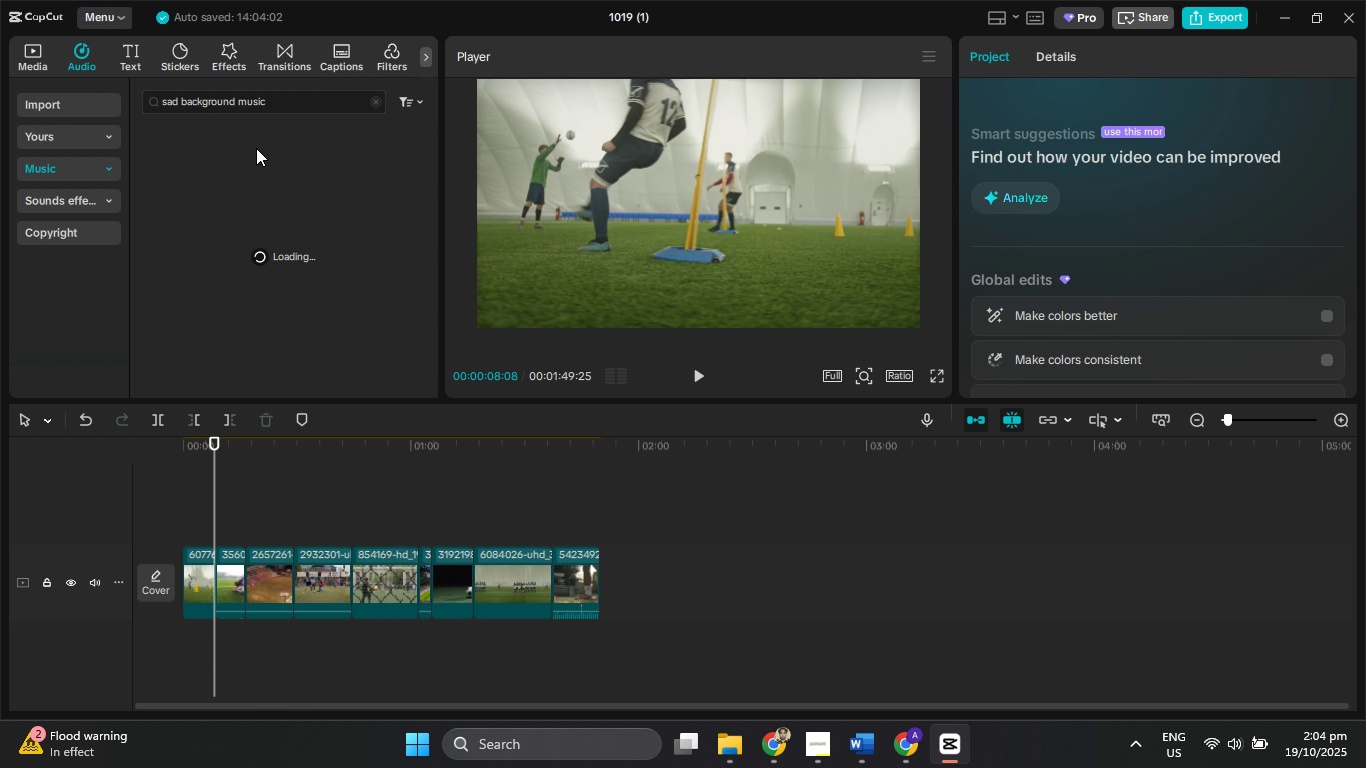 
mouse_move([336, 165])
 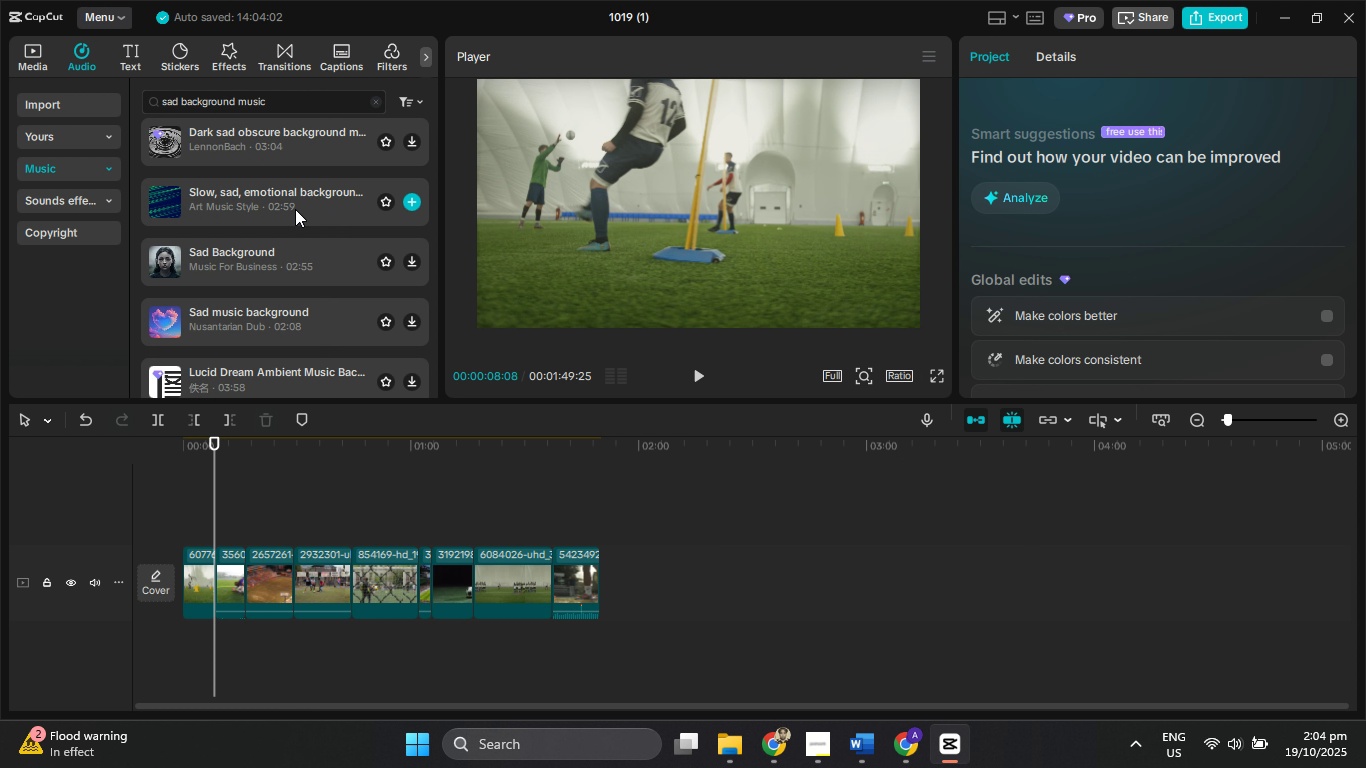 
left_click([295, 209])
 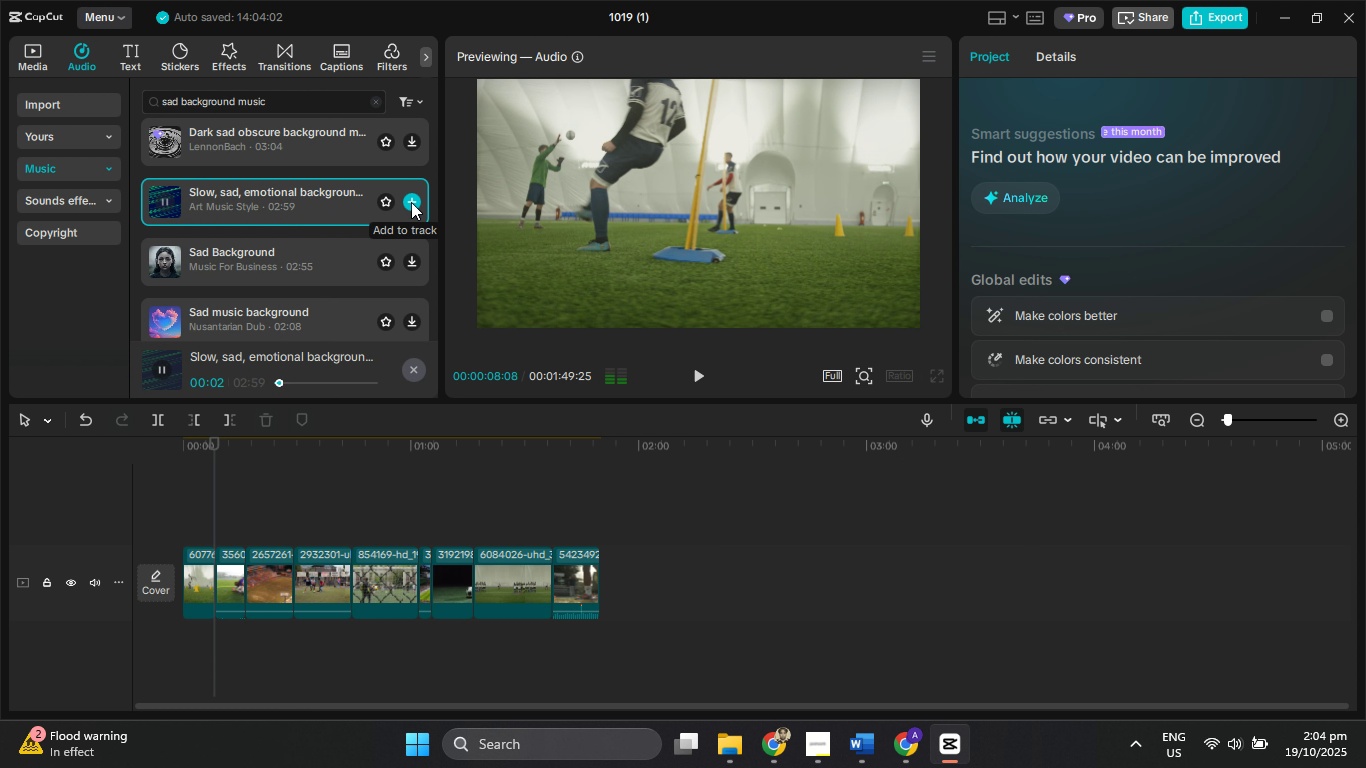 
left_click([412, 204])
 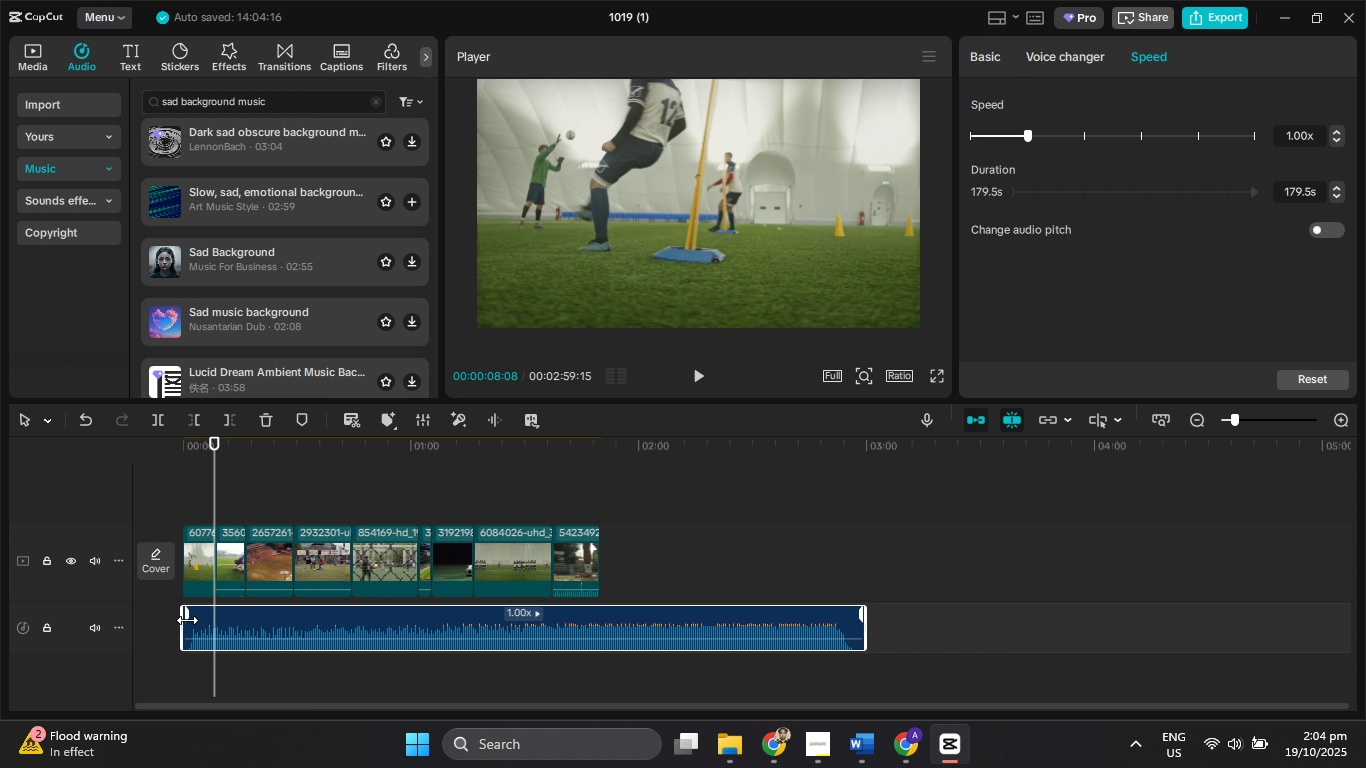 
hold_key(key=ControlLeft, duration=8.23)
scroll: coordinate [199, 639], scroll_direction: up, amount: 7.0
 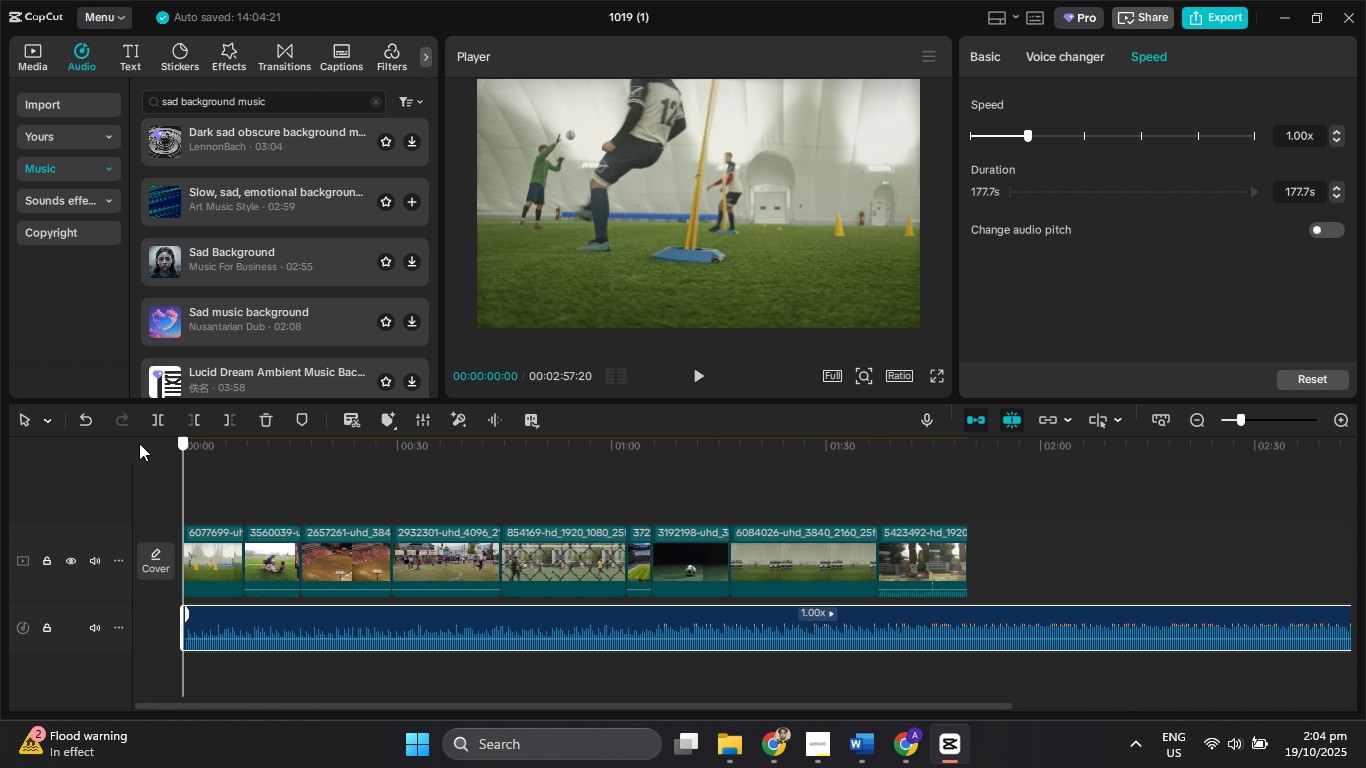 
left_click([699, 364])
 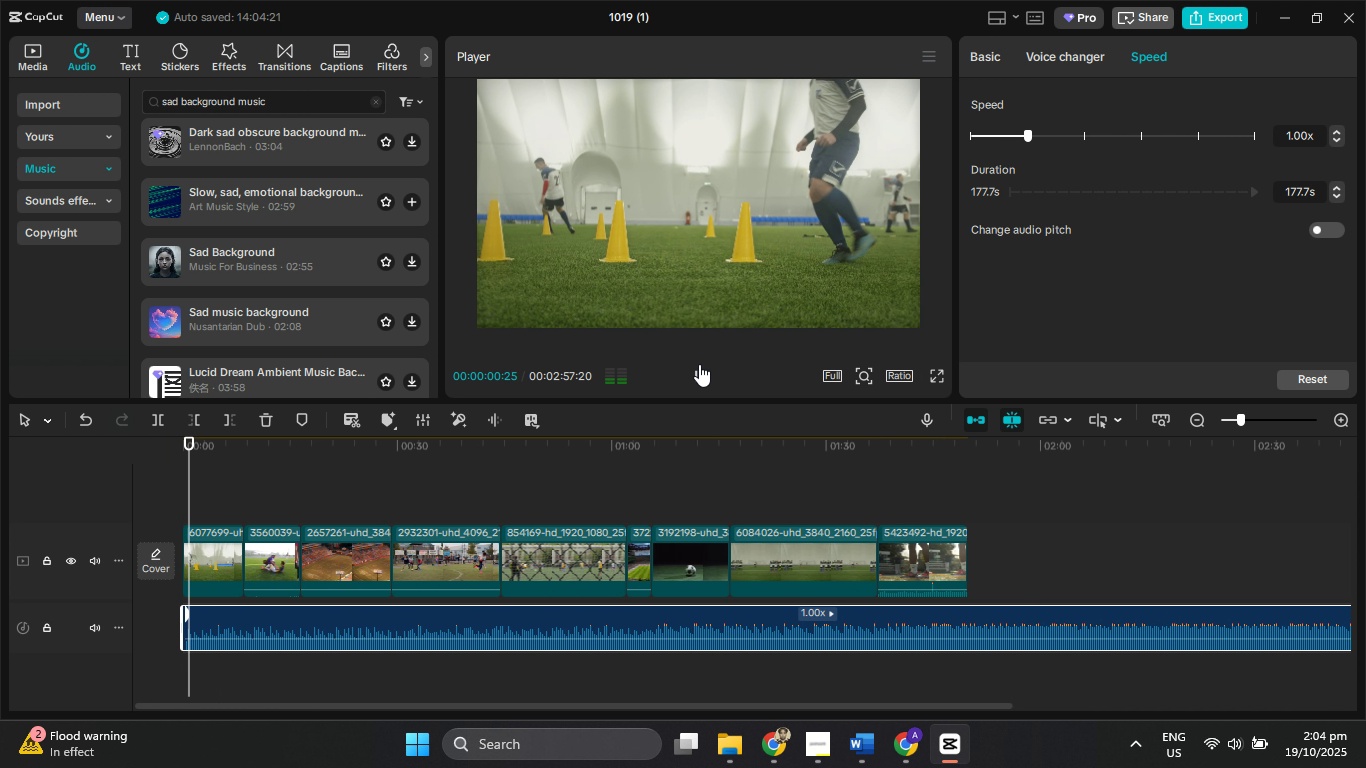 
left_click([699, 364])
 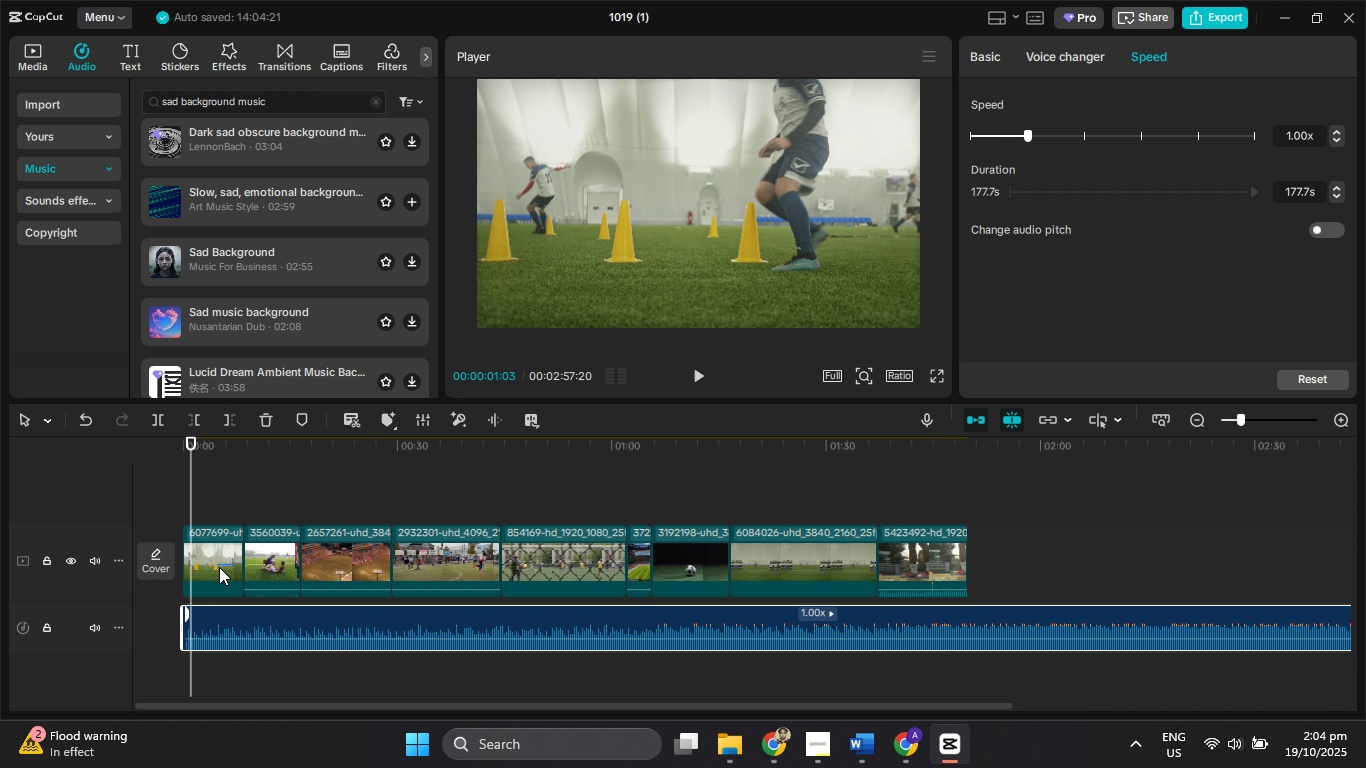 
left_click([219, 567])
 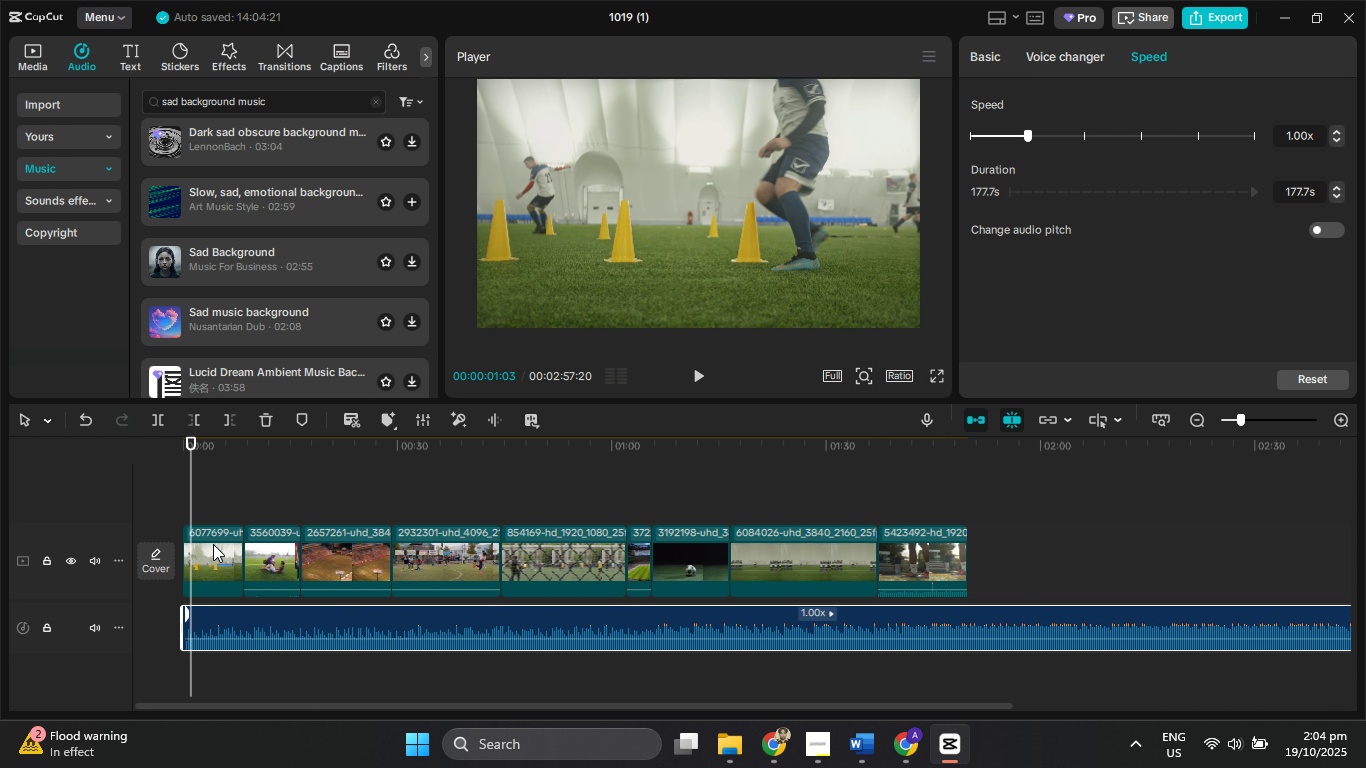 
left_click([207, 541])
 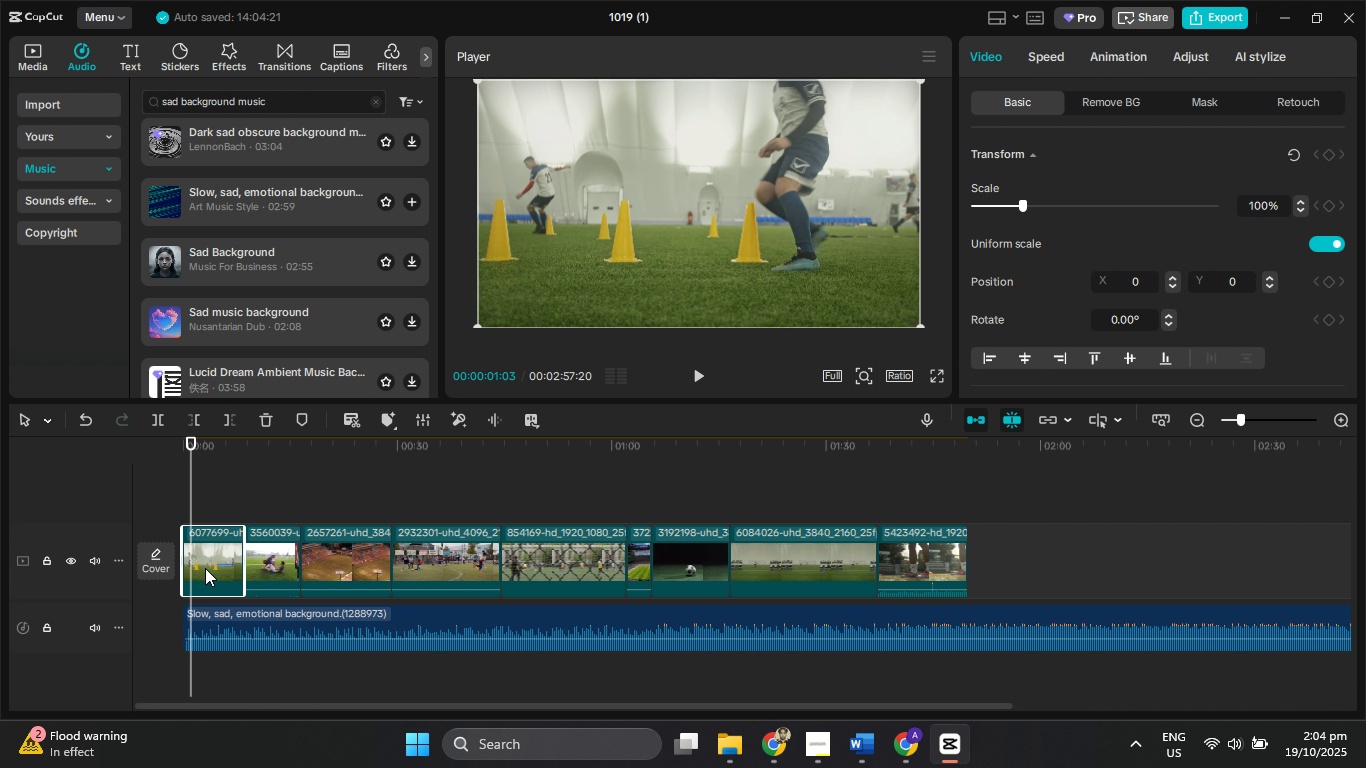 
hold_key(key=ControlLeft, duration=0.87)
scroll: coordinate [204, 561], scroll_direction: up, amount: 15.0
 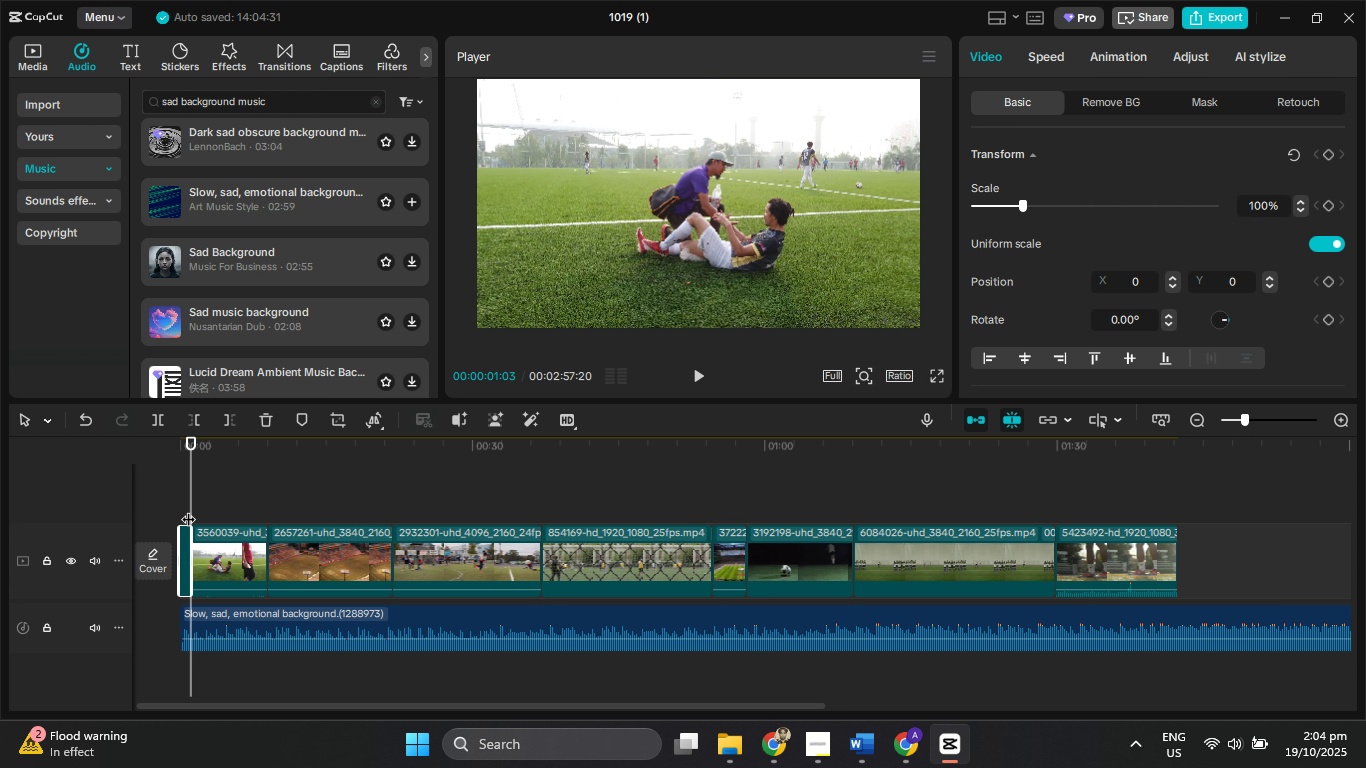 
wait(5.24)
 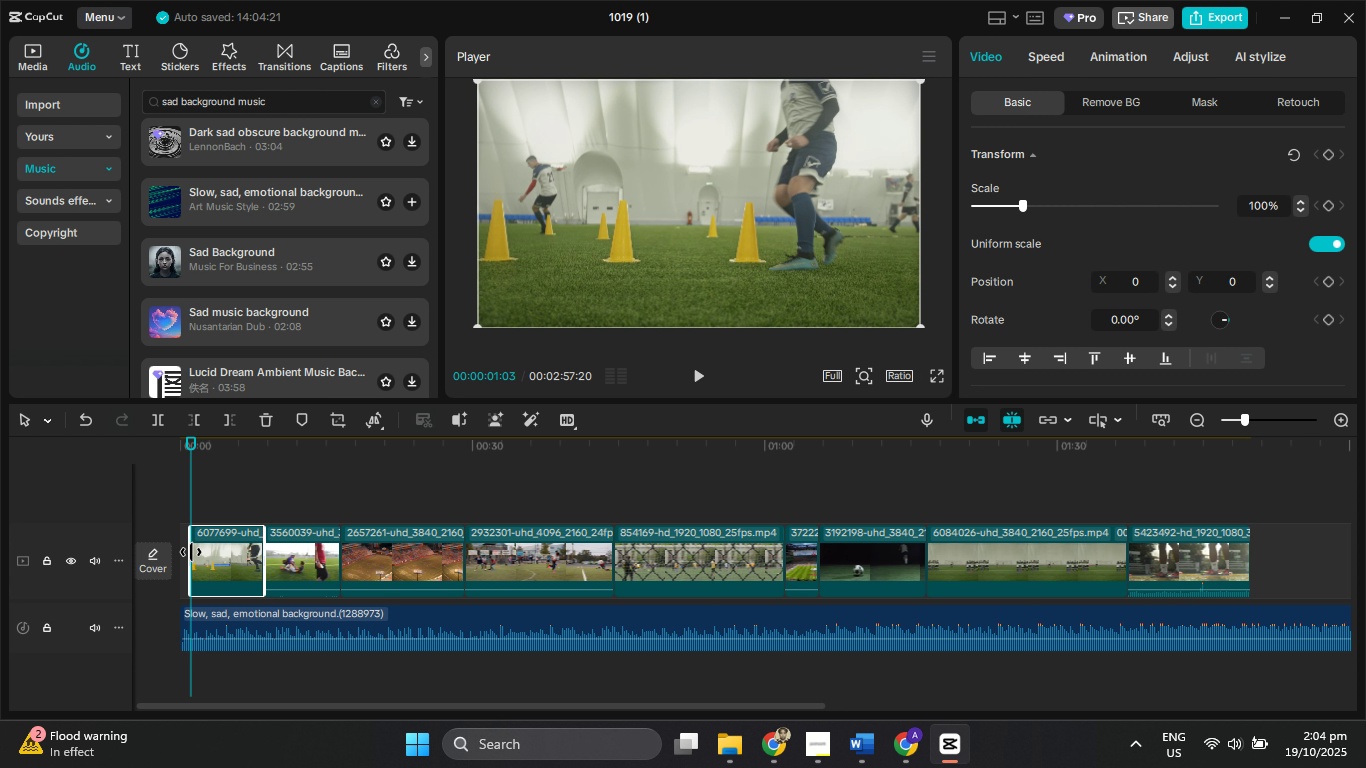 
left_click([698, 376])
 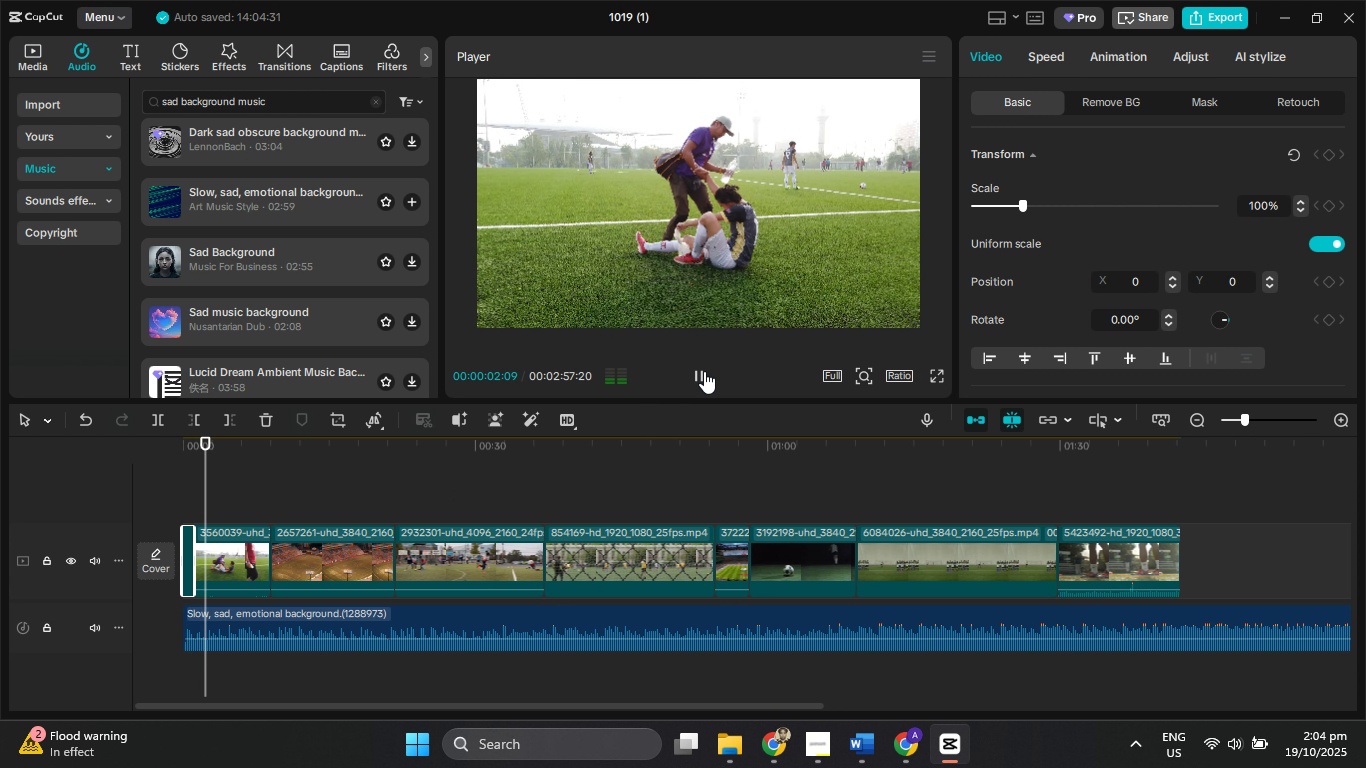 
wait(5.63)
 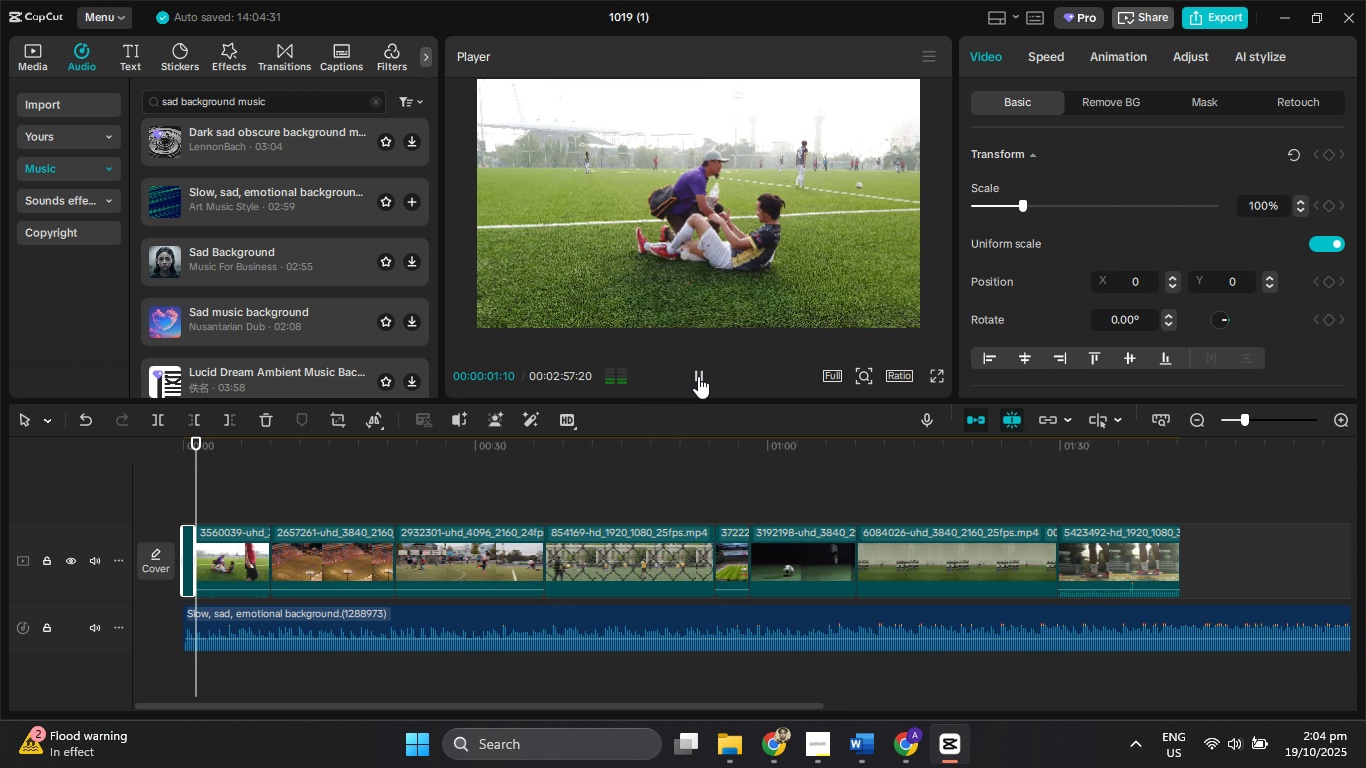 
left_click([695, 366])
 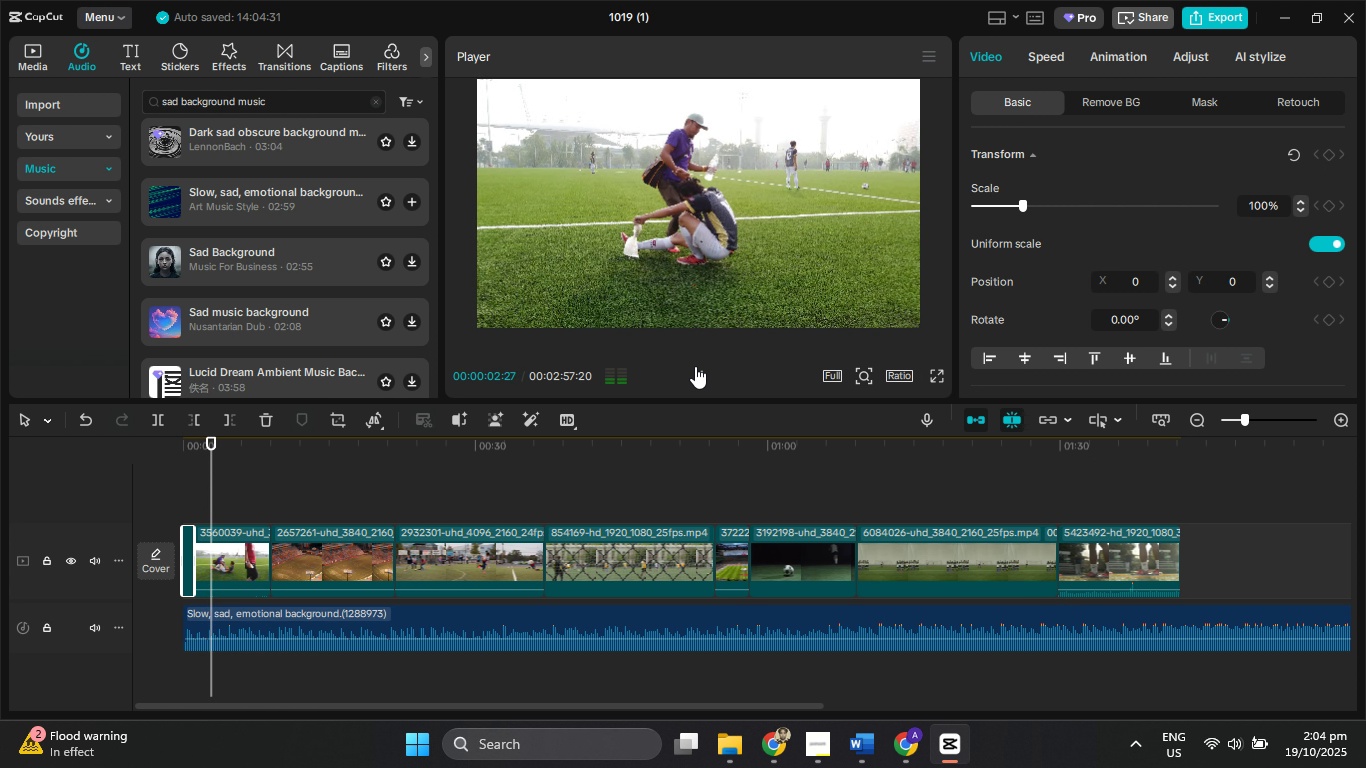 
left_click([695, 366])
 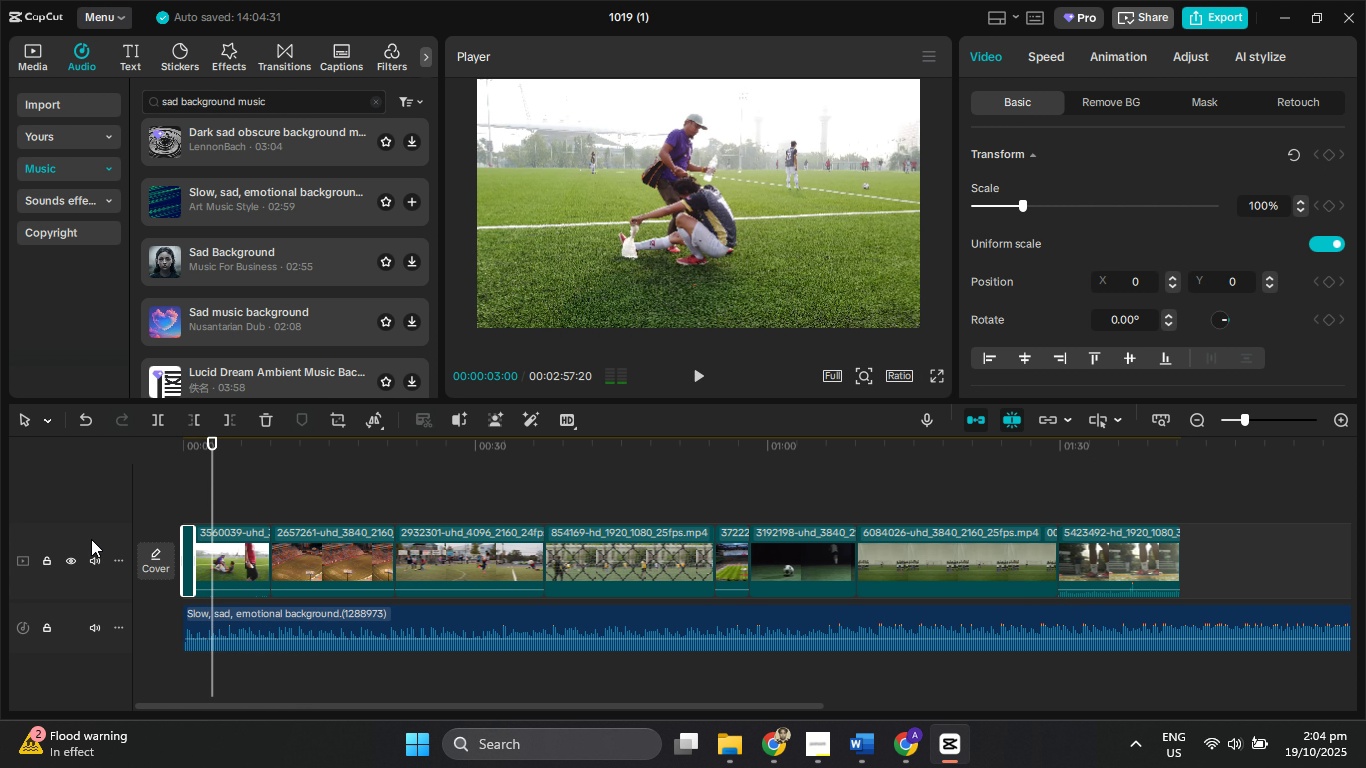 
hold_key(key=ControlLeft, duration=0.74)
scroll: coordinate [202, 518], scroll_direction: up, amount: 10.0
 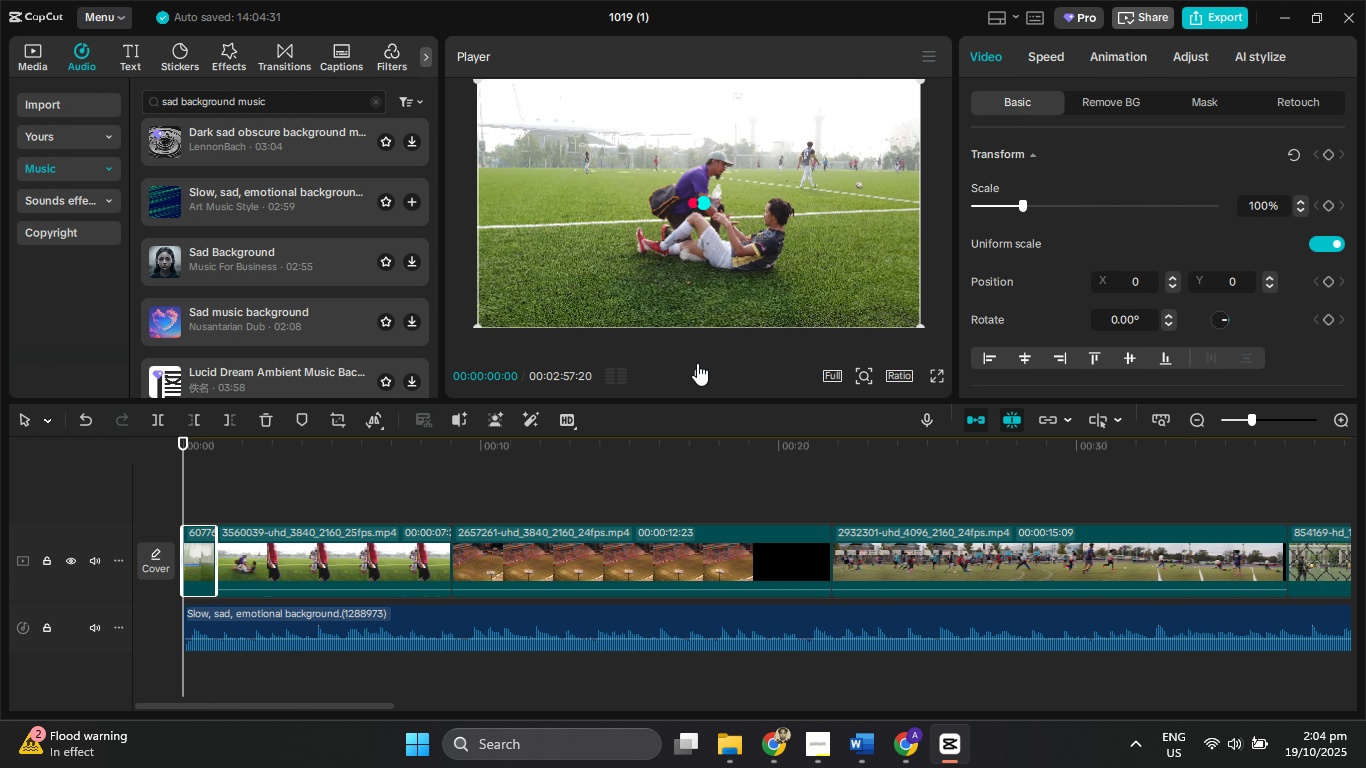 
left_click([697, 369])
 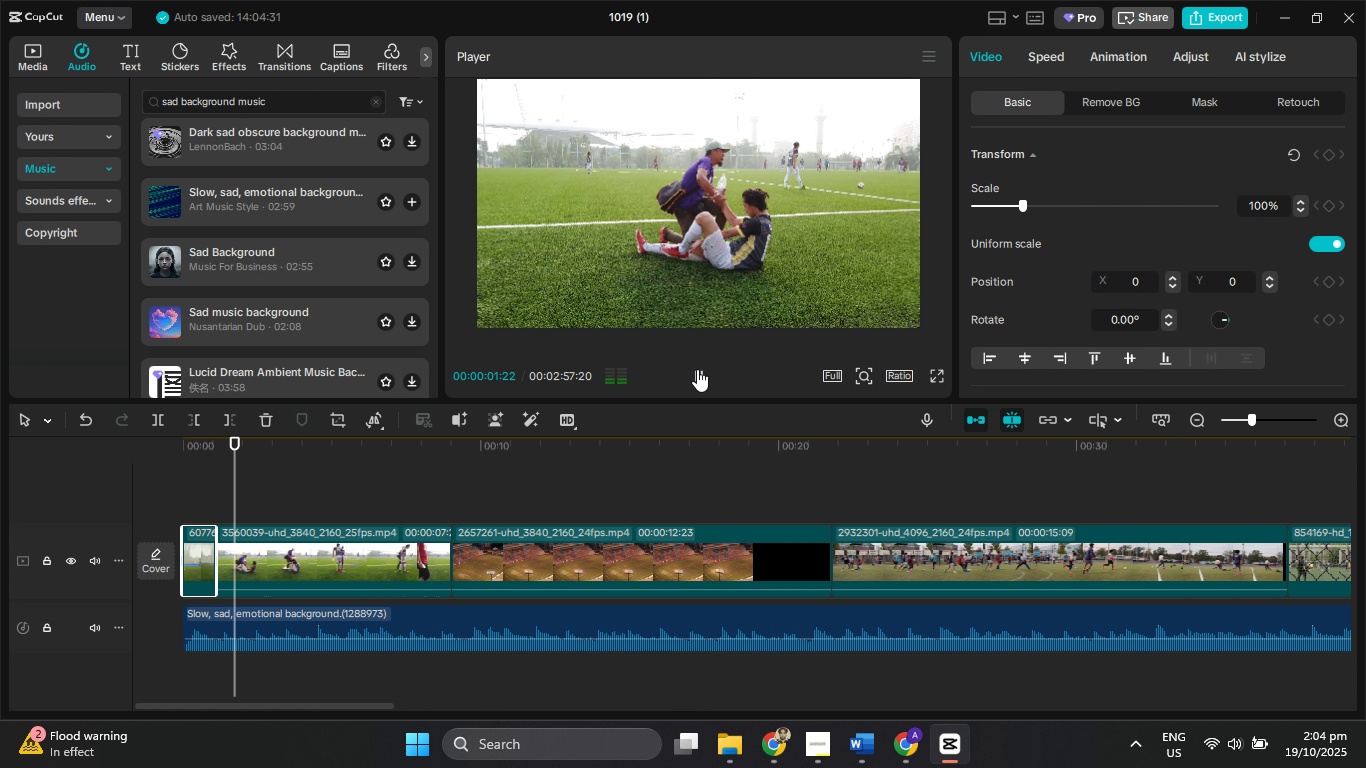 
left_click([697, 369])
 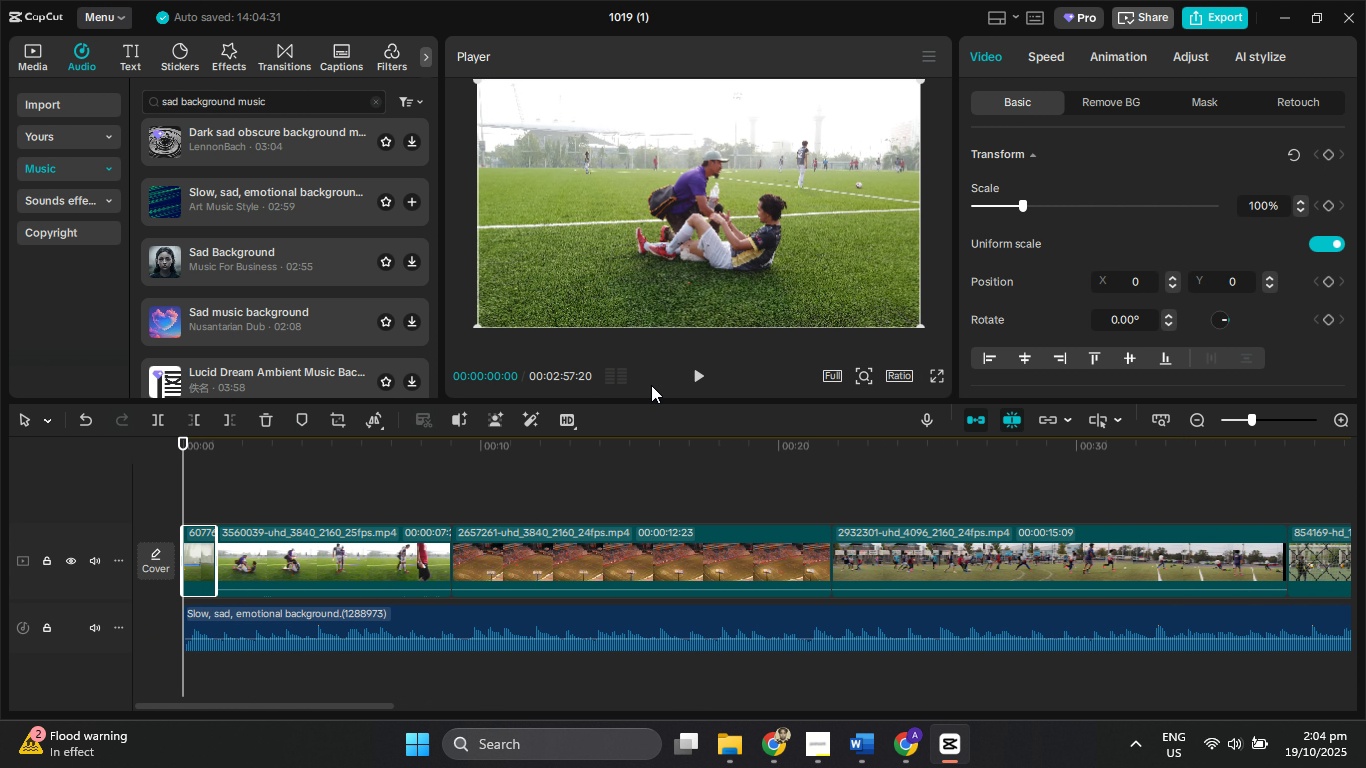 
left_click([692, 371])
 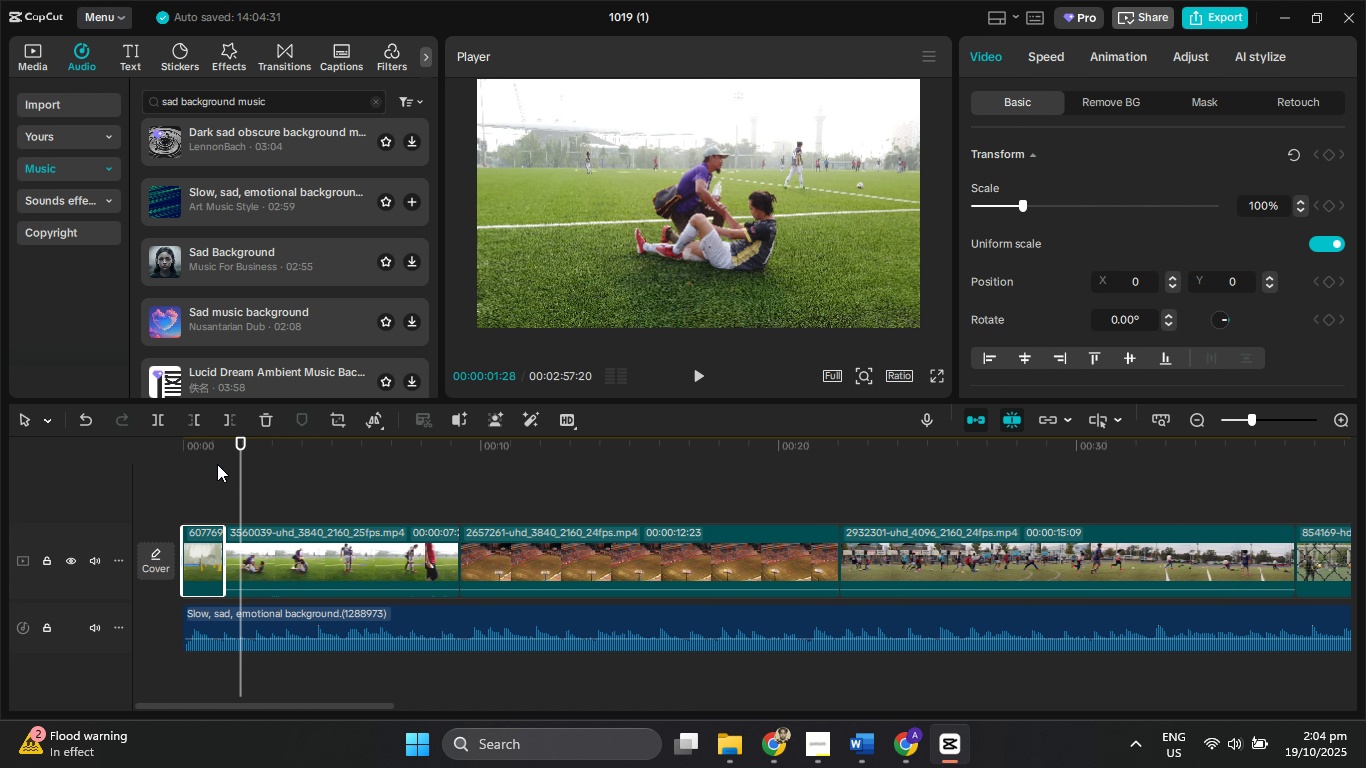 
left_click([692, 383])
 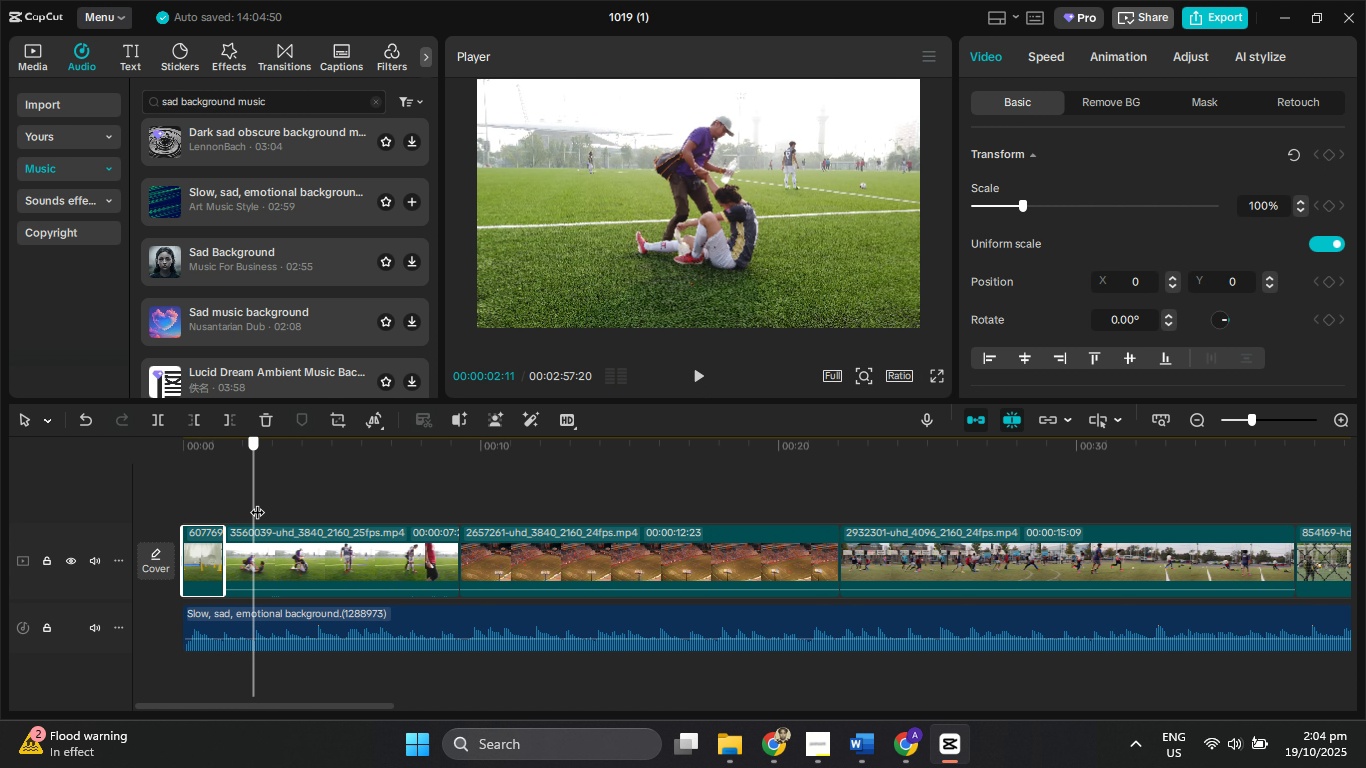 
wait(5.55)
 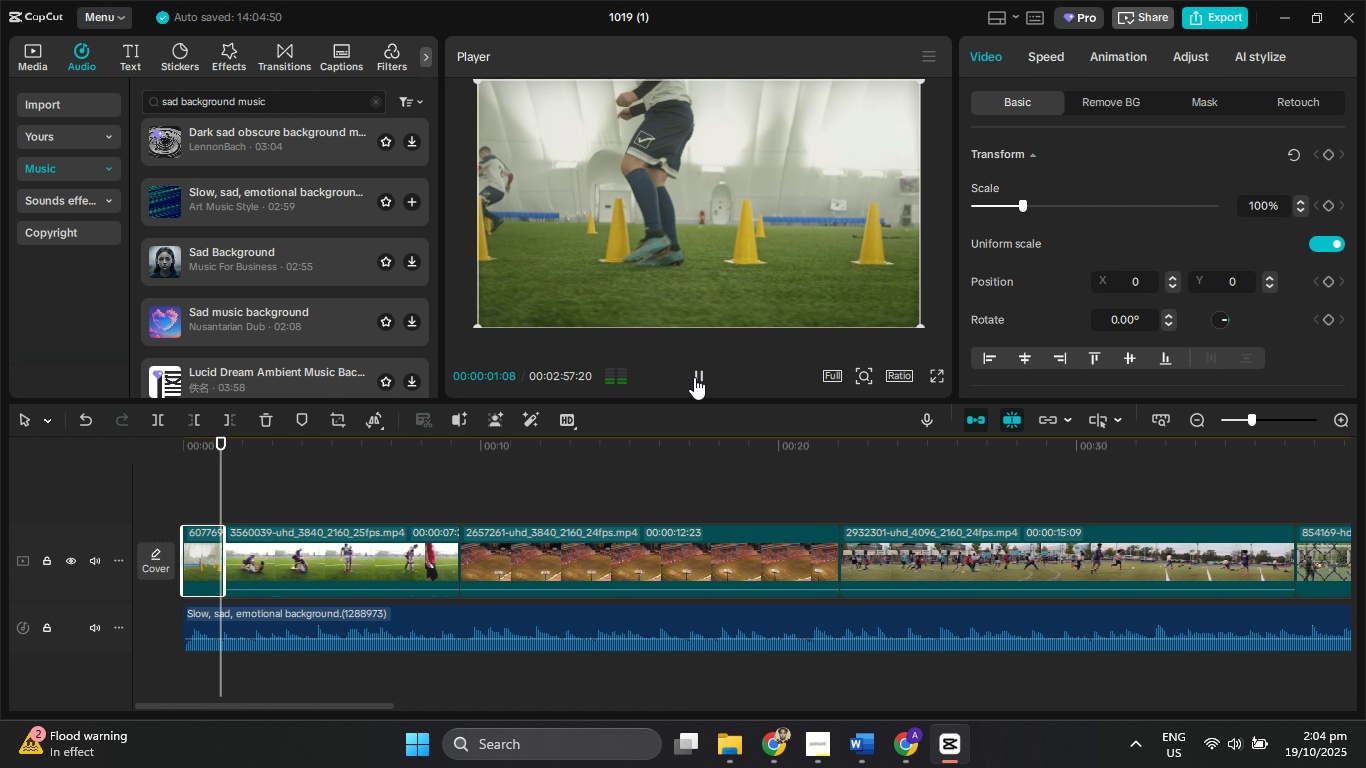 
left_click([373, 549])
 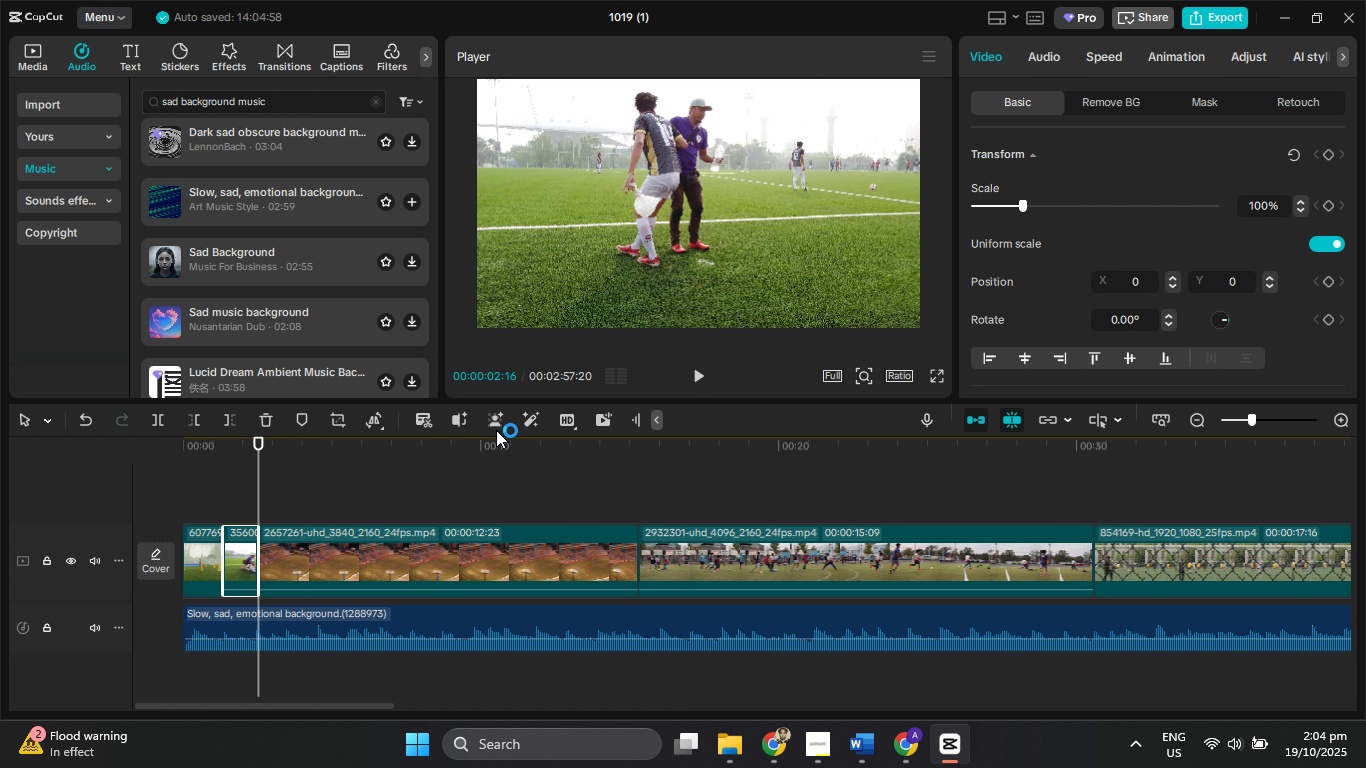 
left_click([690, 377])
 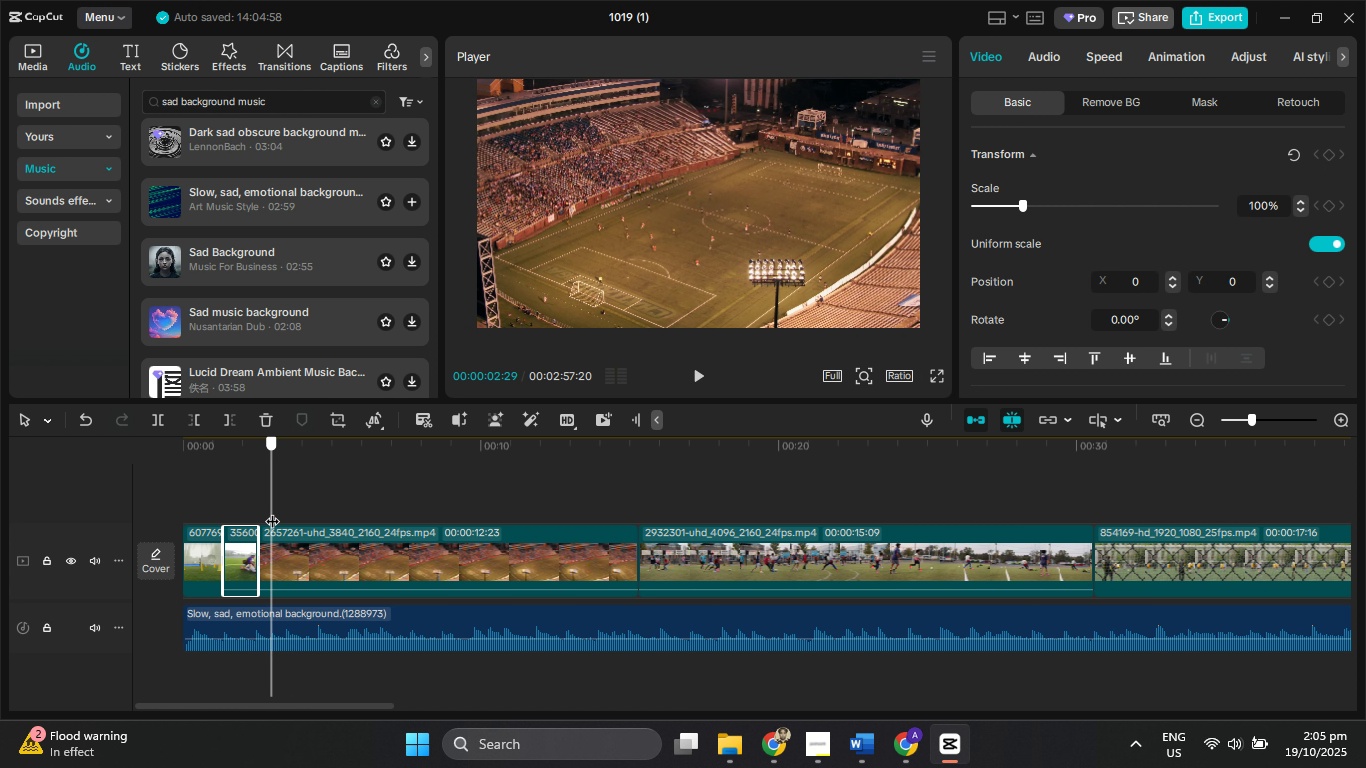 
left_click([228, 417])
 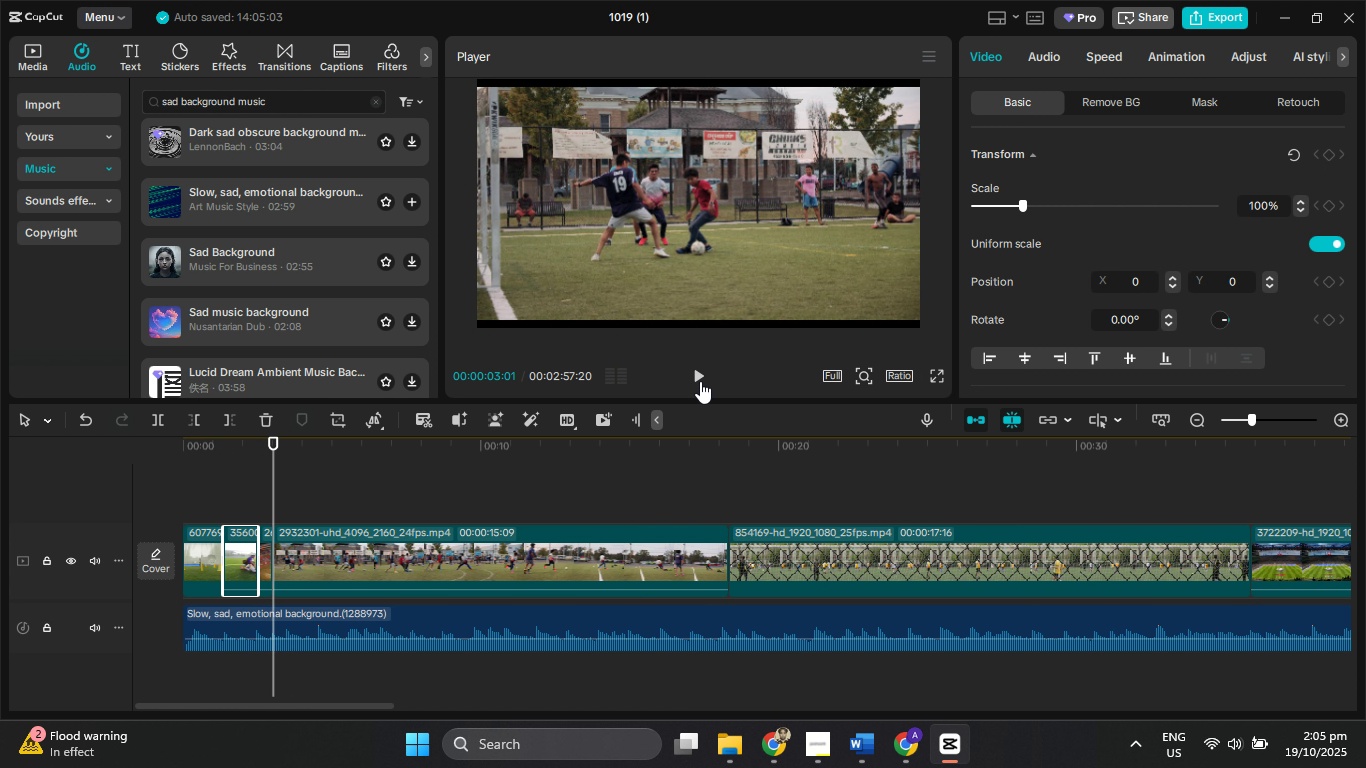 
left_click([699, 376])
 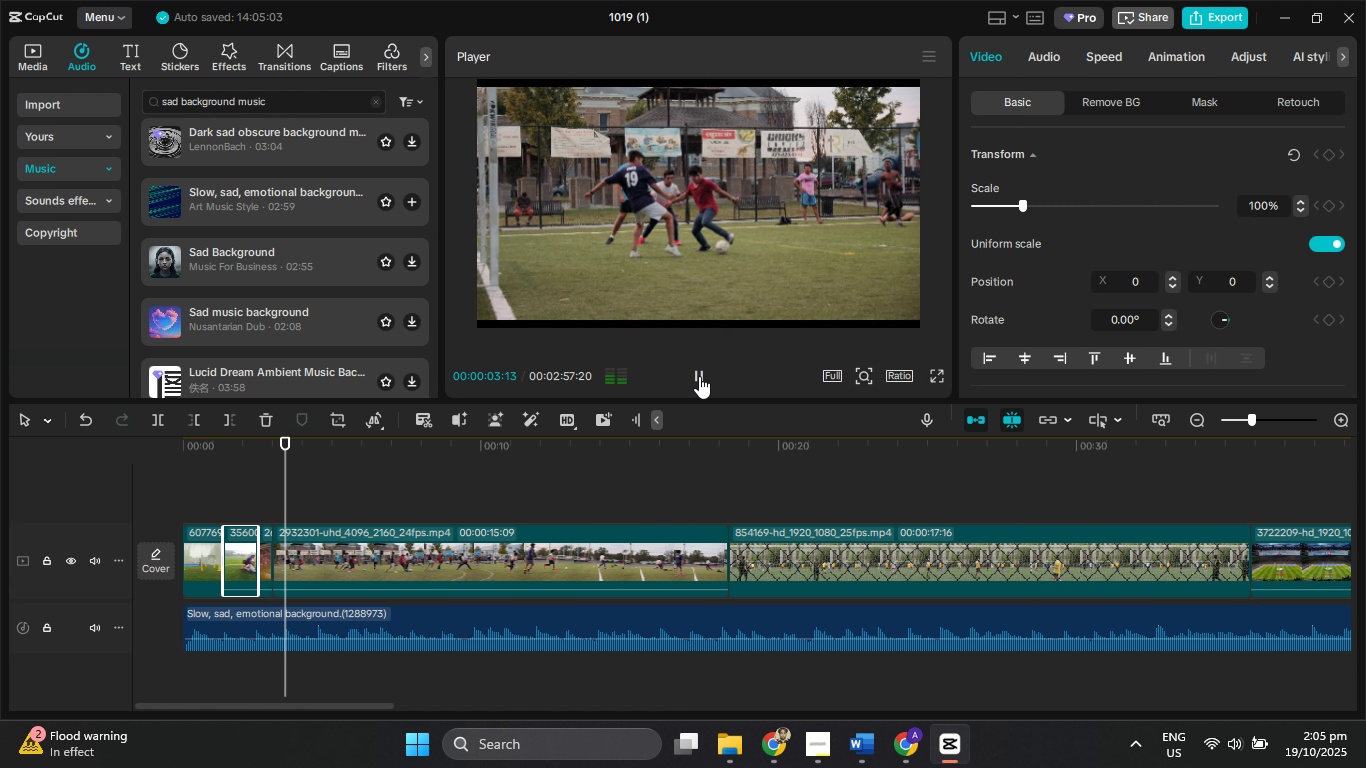 
left_click([699, 376])
 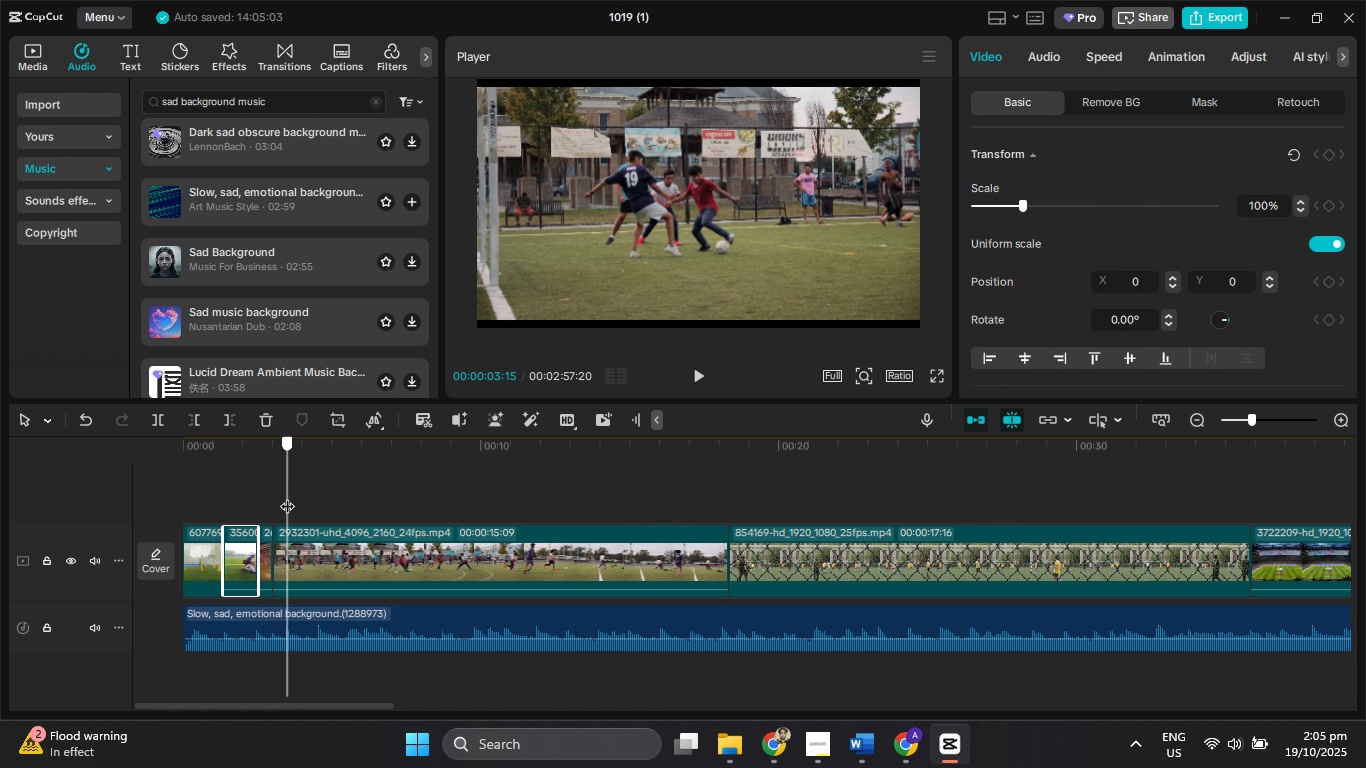 
left_click([231, 411])
 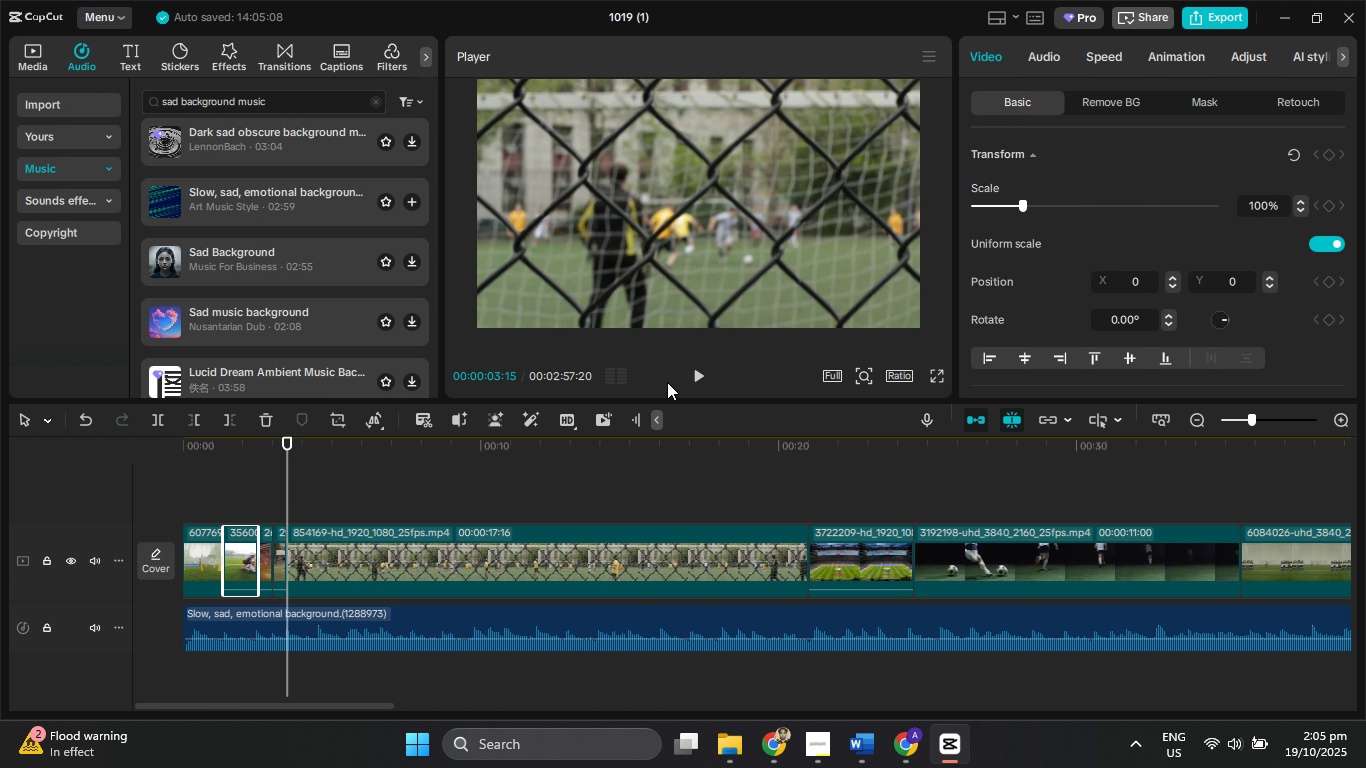 
left_click([691, 377])
 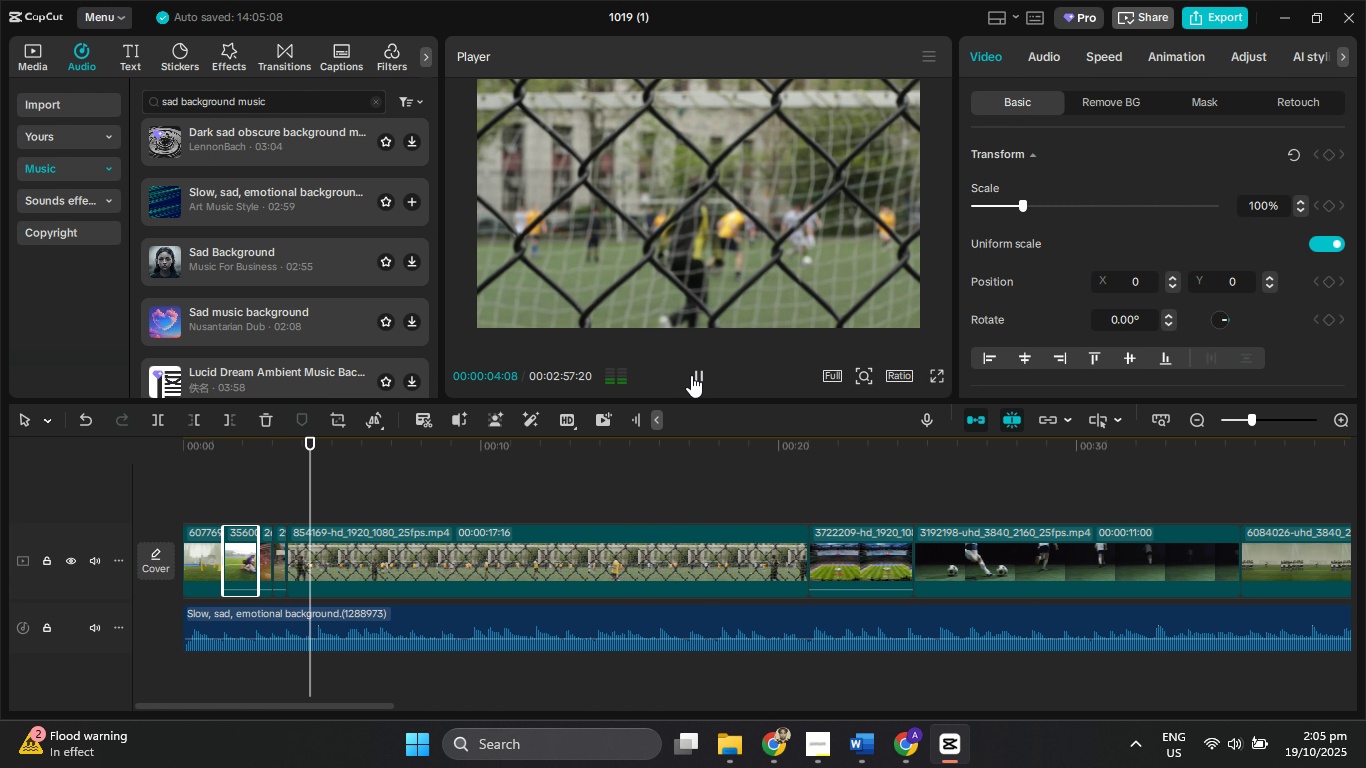 
left_click([690, 375])
 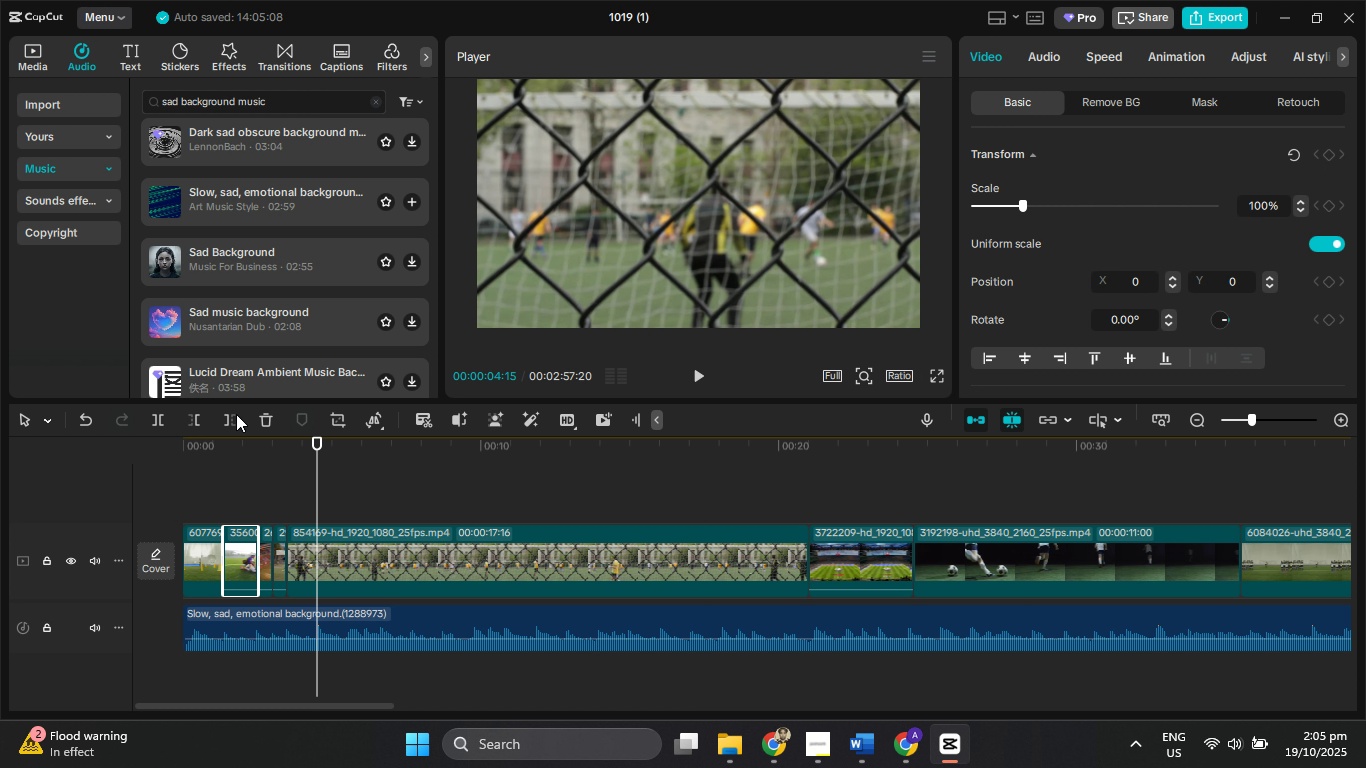 
left_click([233, 414])
 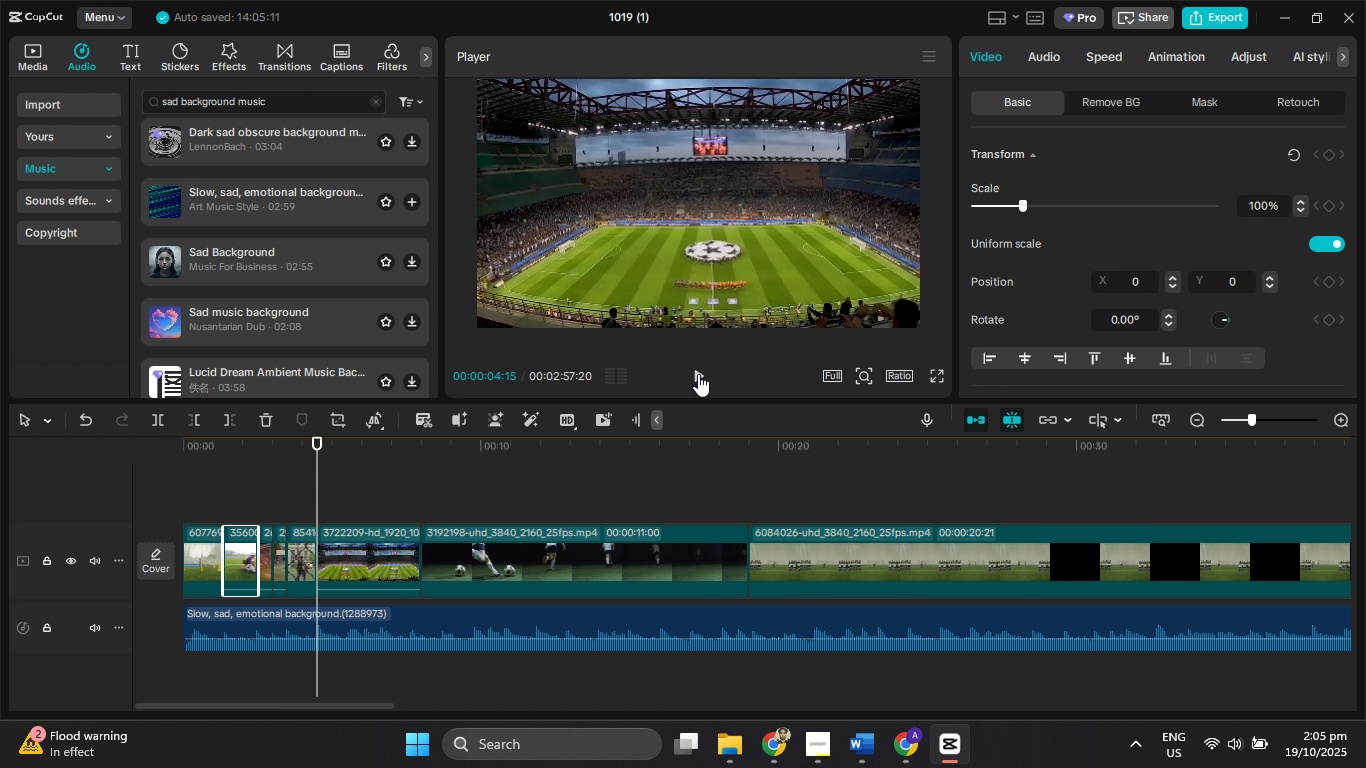 
left_click([698, 374])
 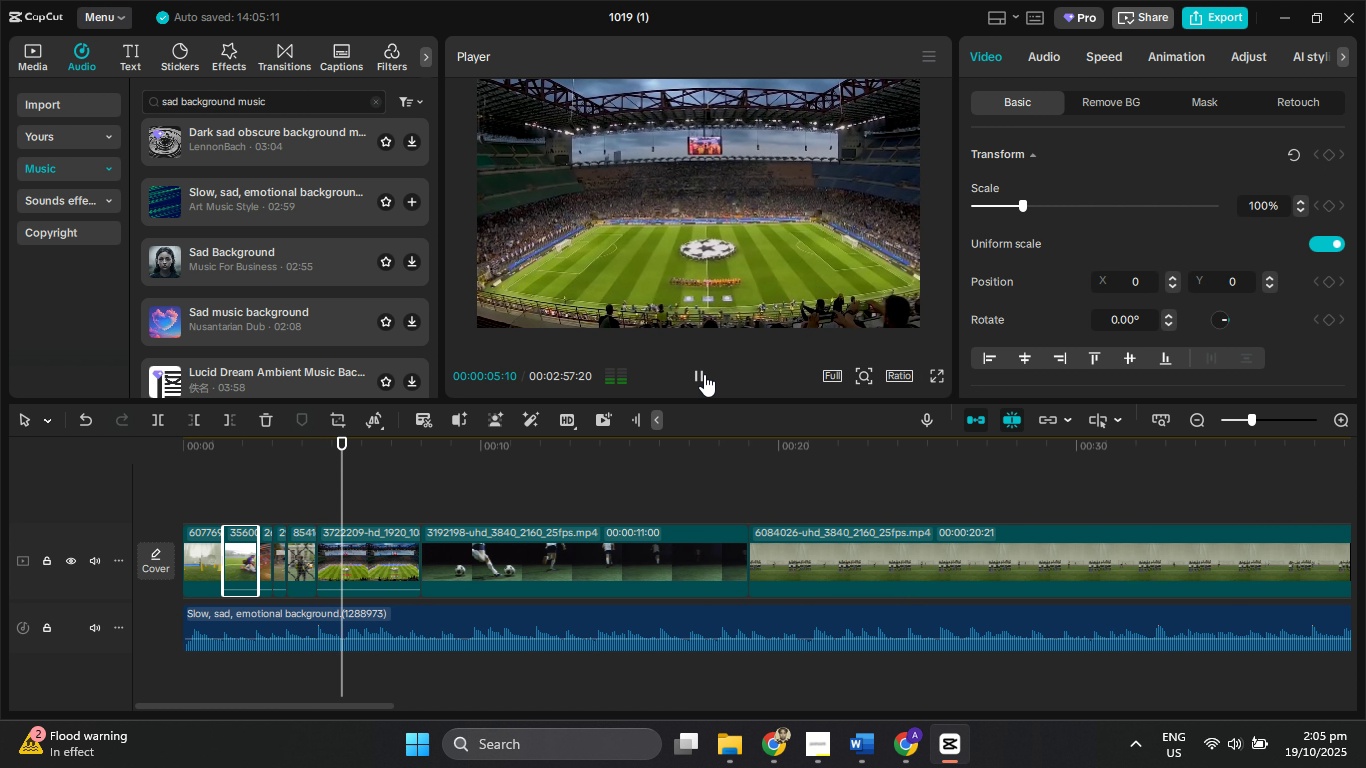 
left_click([704, 374])
 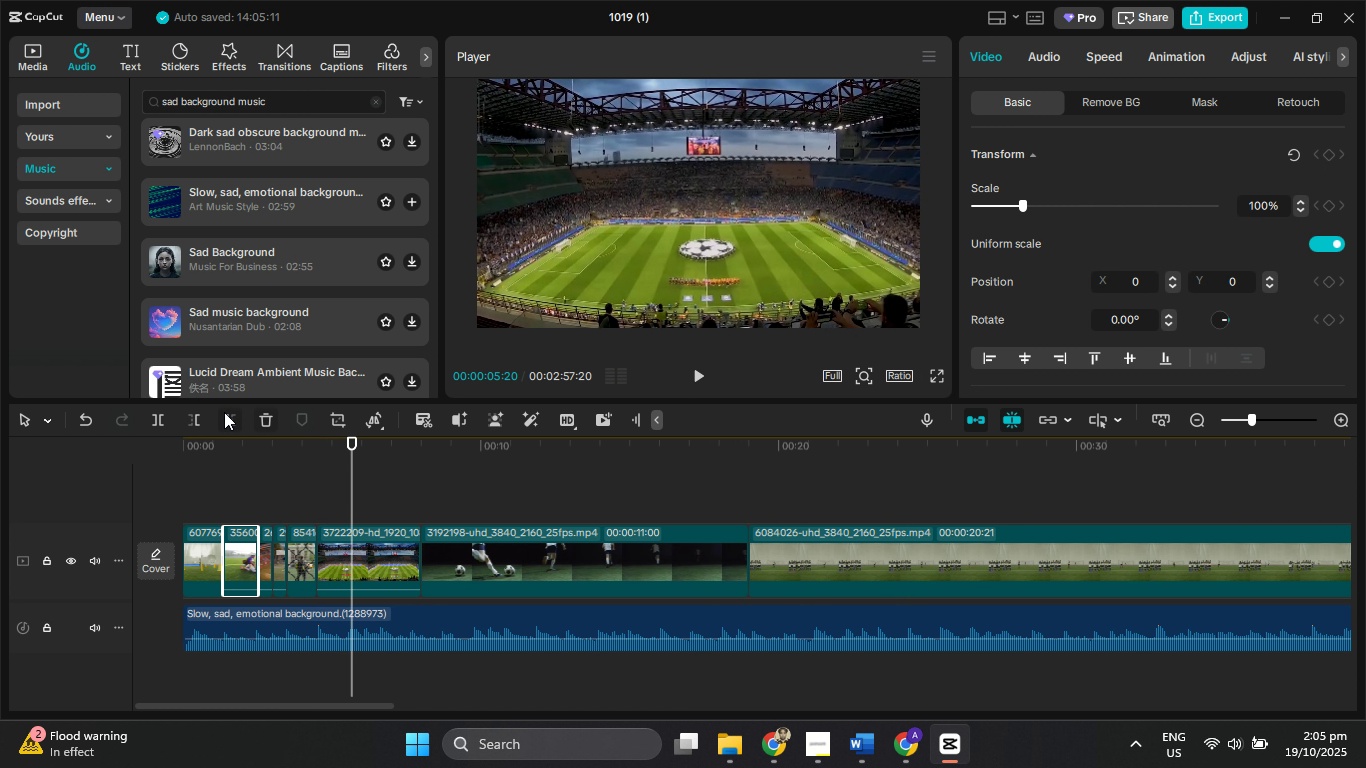 
left_click([231, 417])
 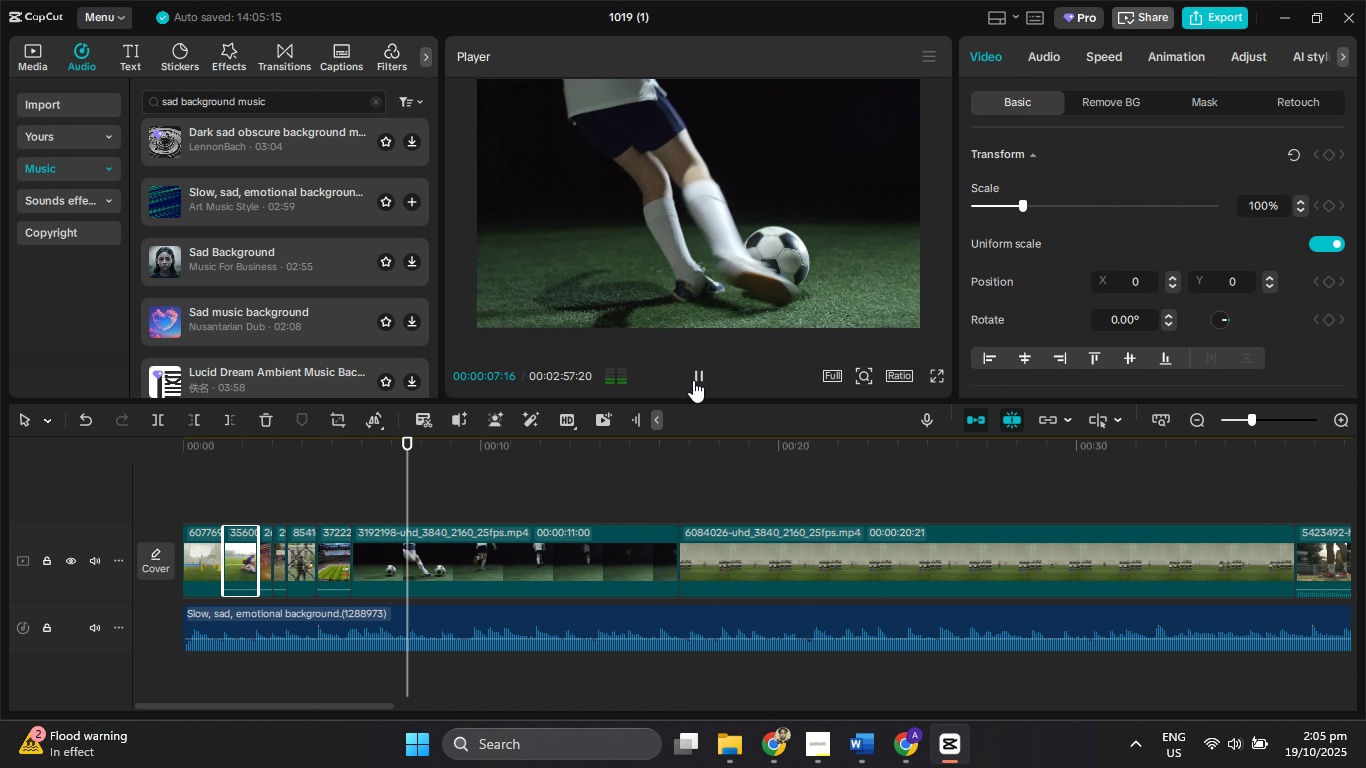 
left_click([693, 380])
 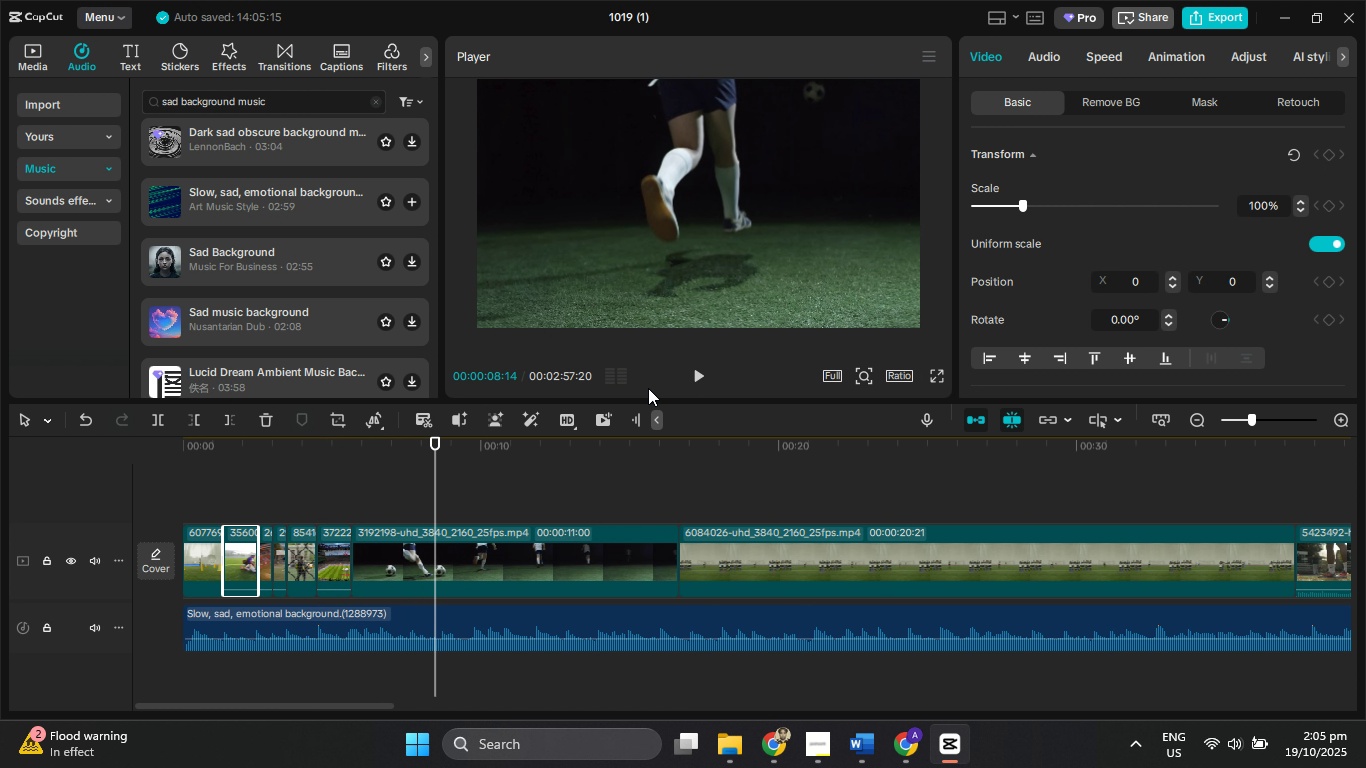 
left_click([354, 542])
 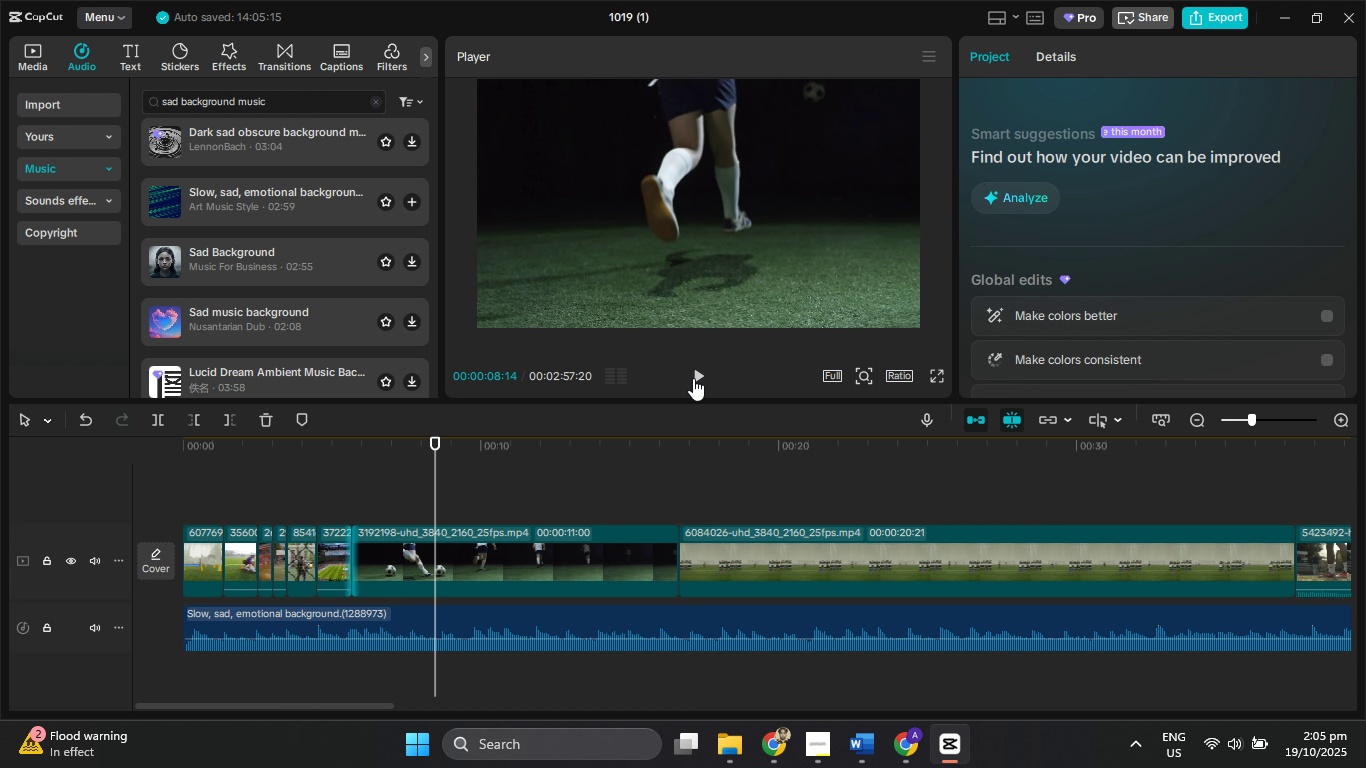 
left_click([694, 374])
 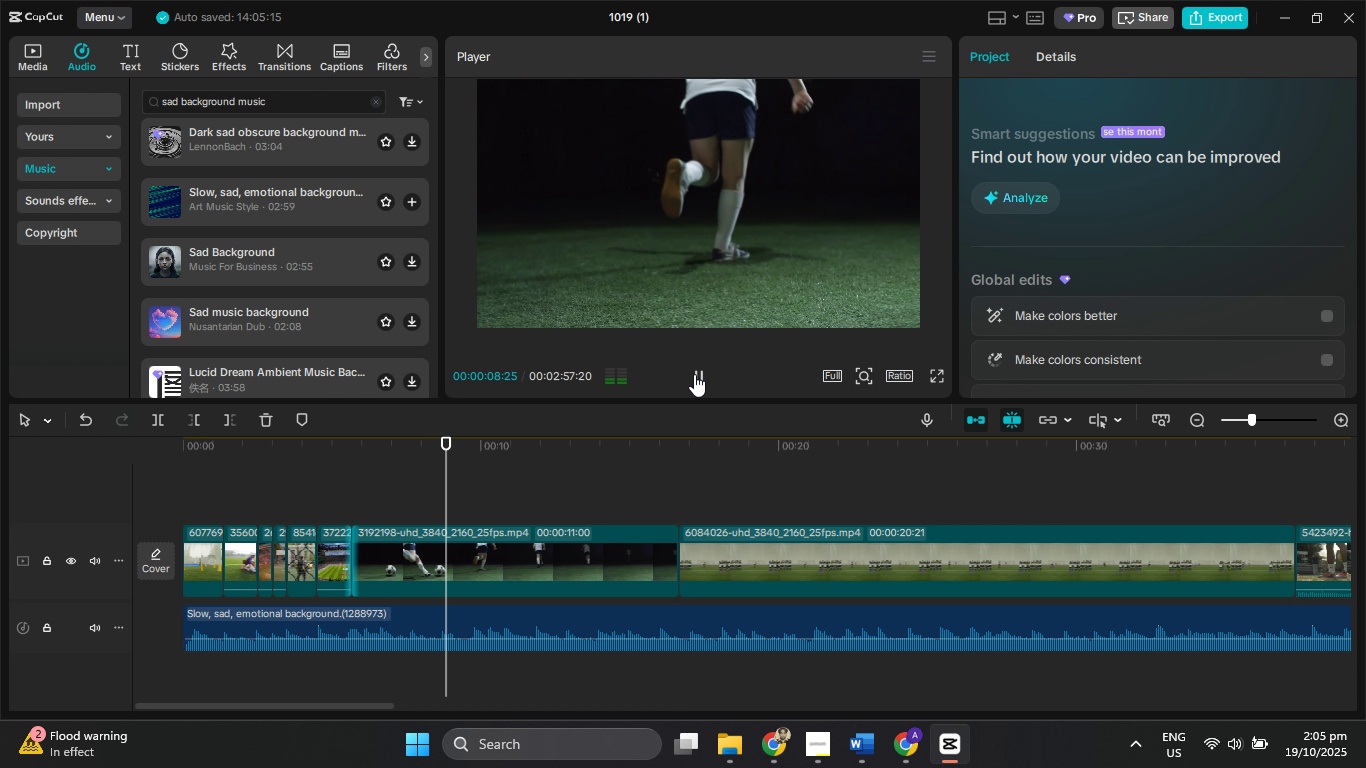 
double_click([694, 374])
 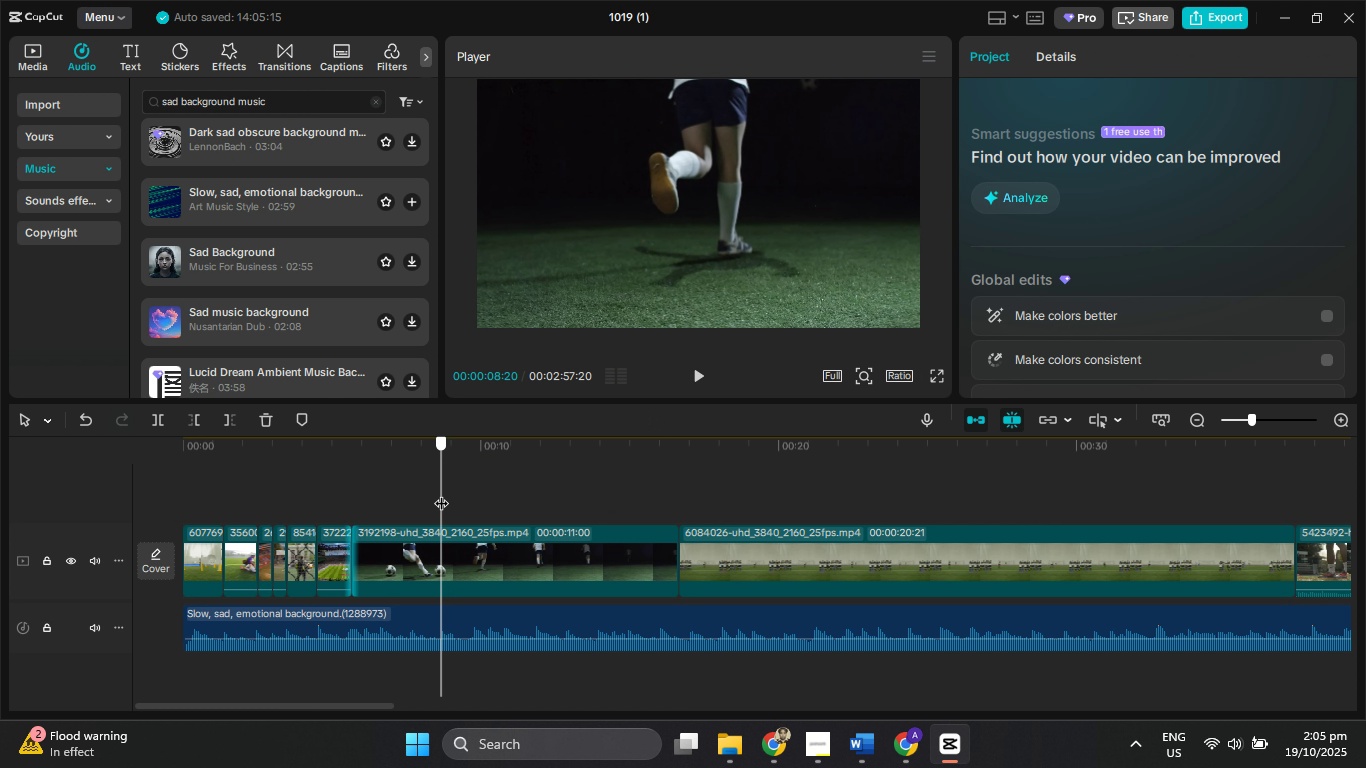 
left_click([464, 532])
 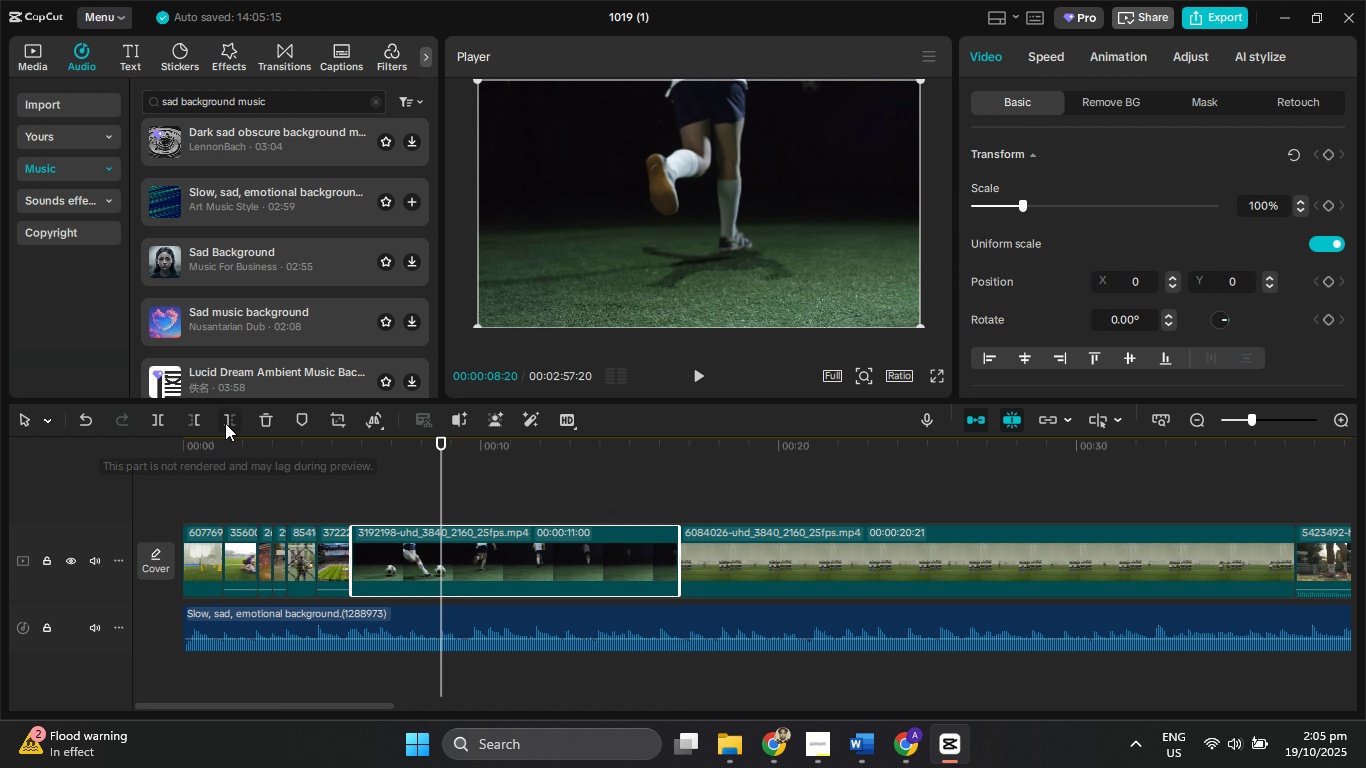 
left_click([226, 423])
 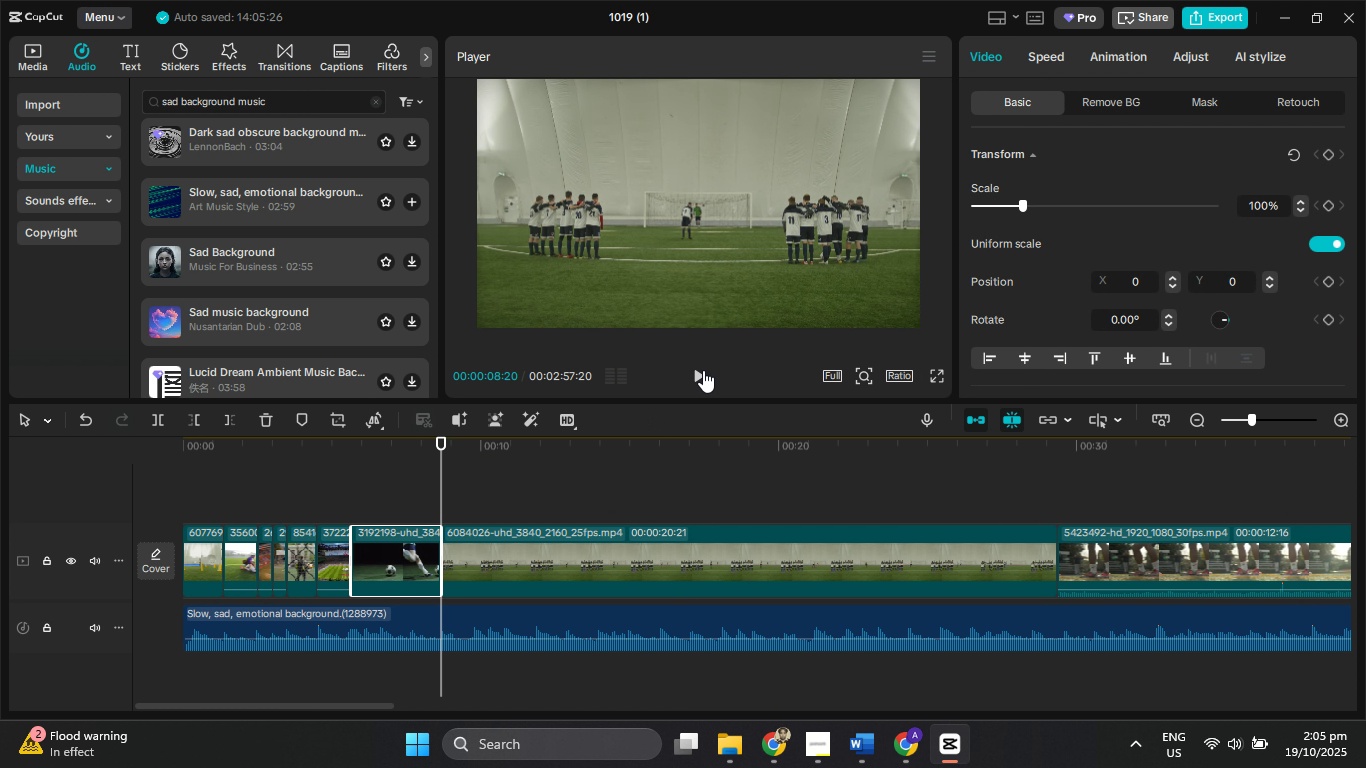 
left_click([703, 370])
 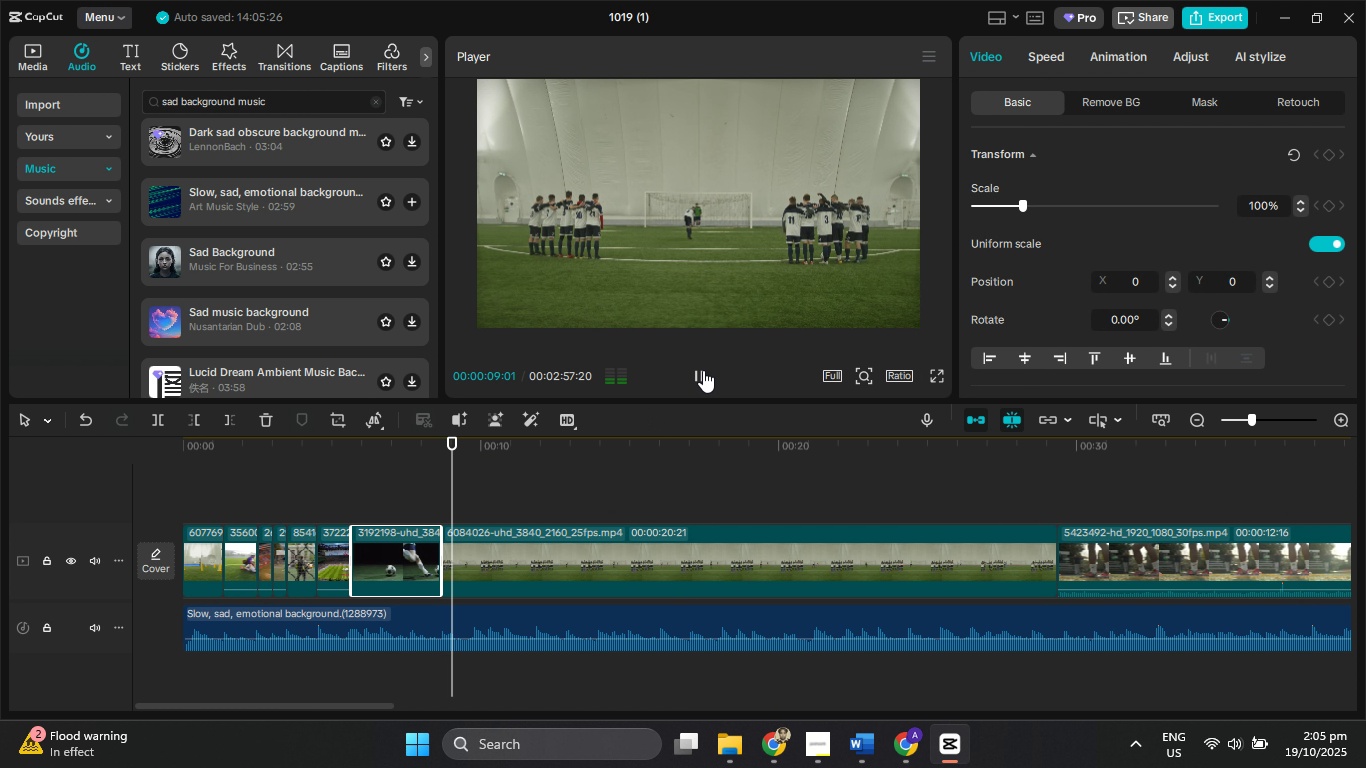 
left_click([703, 370])
 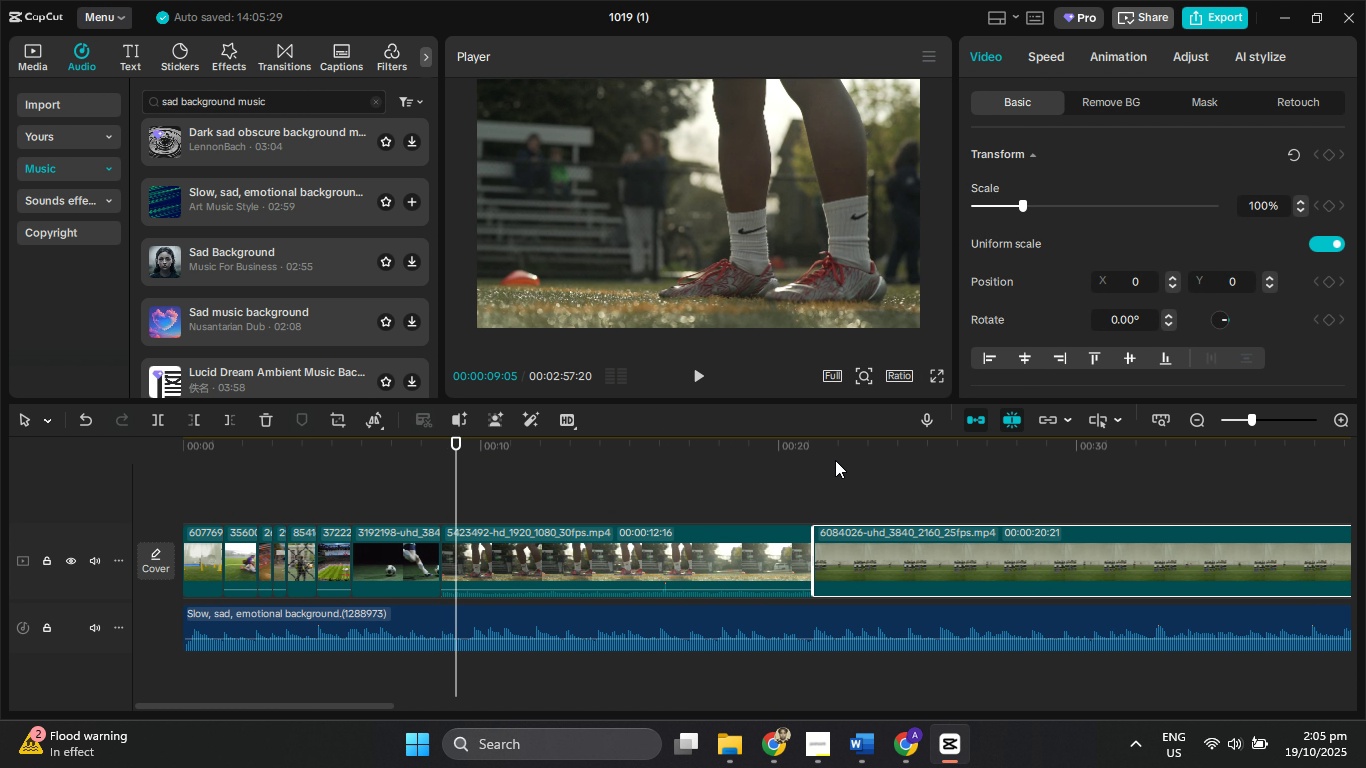 
left_click([697, 378])
 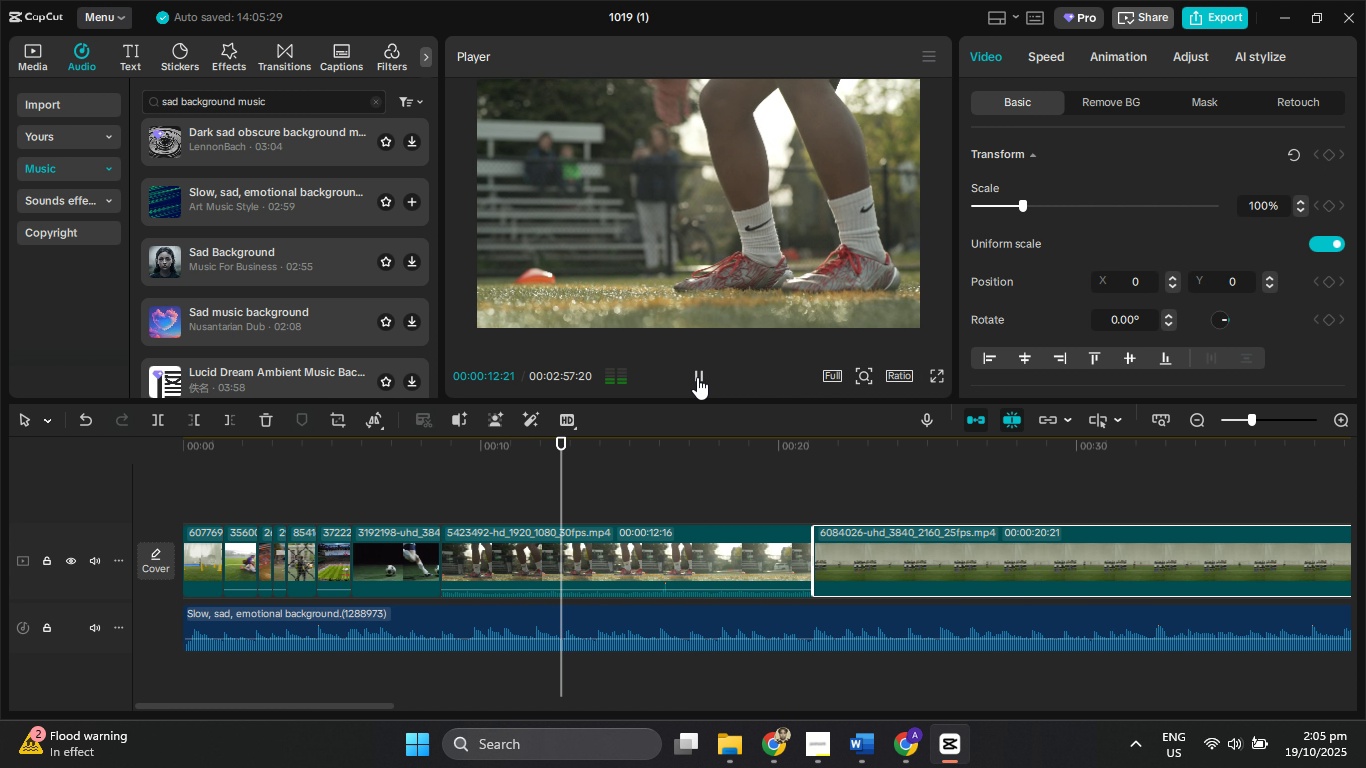 
double_click([668, 561])
 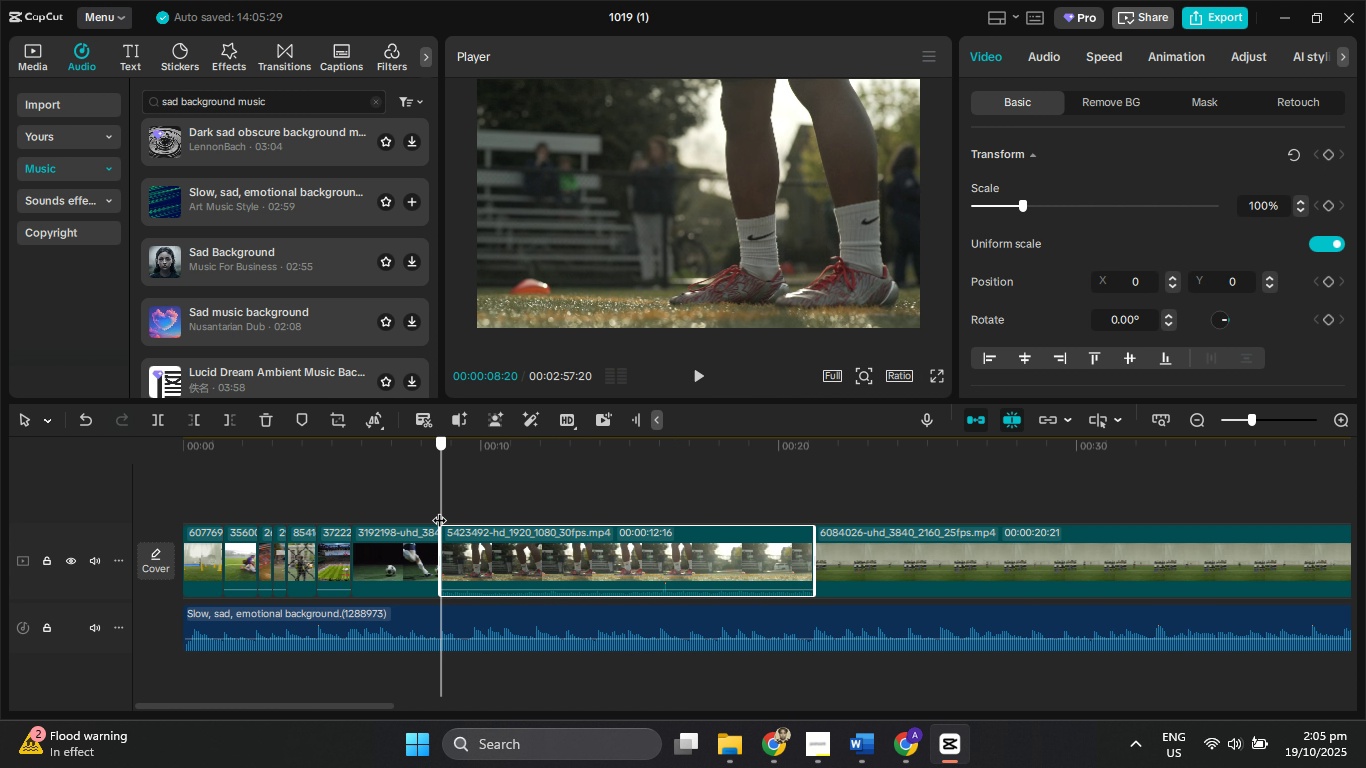 
double_click([696, 377])
 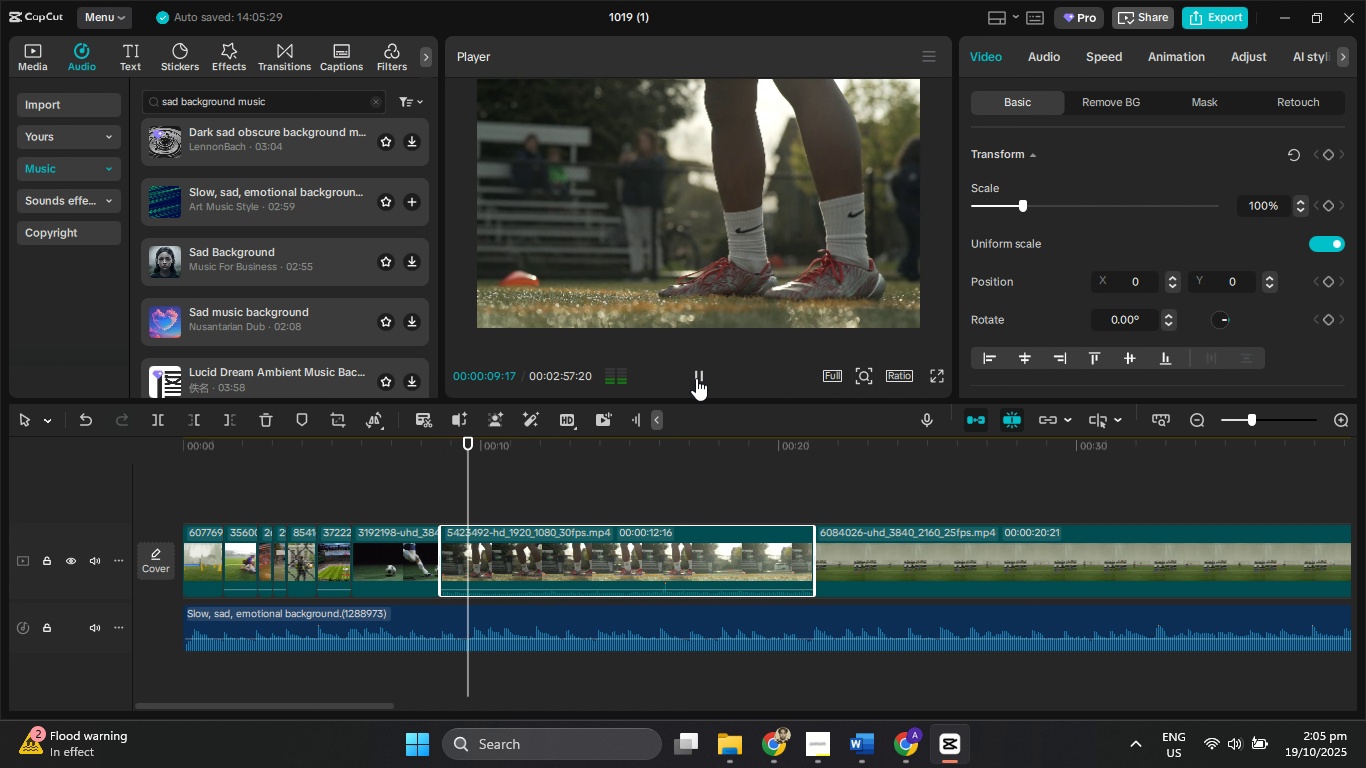 
left_click([696, 378])
 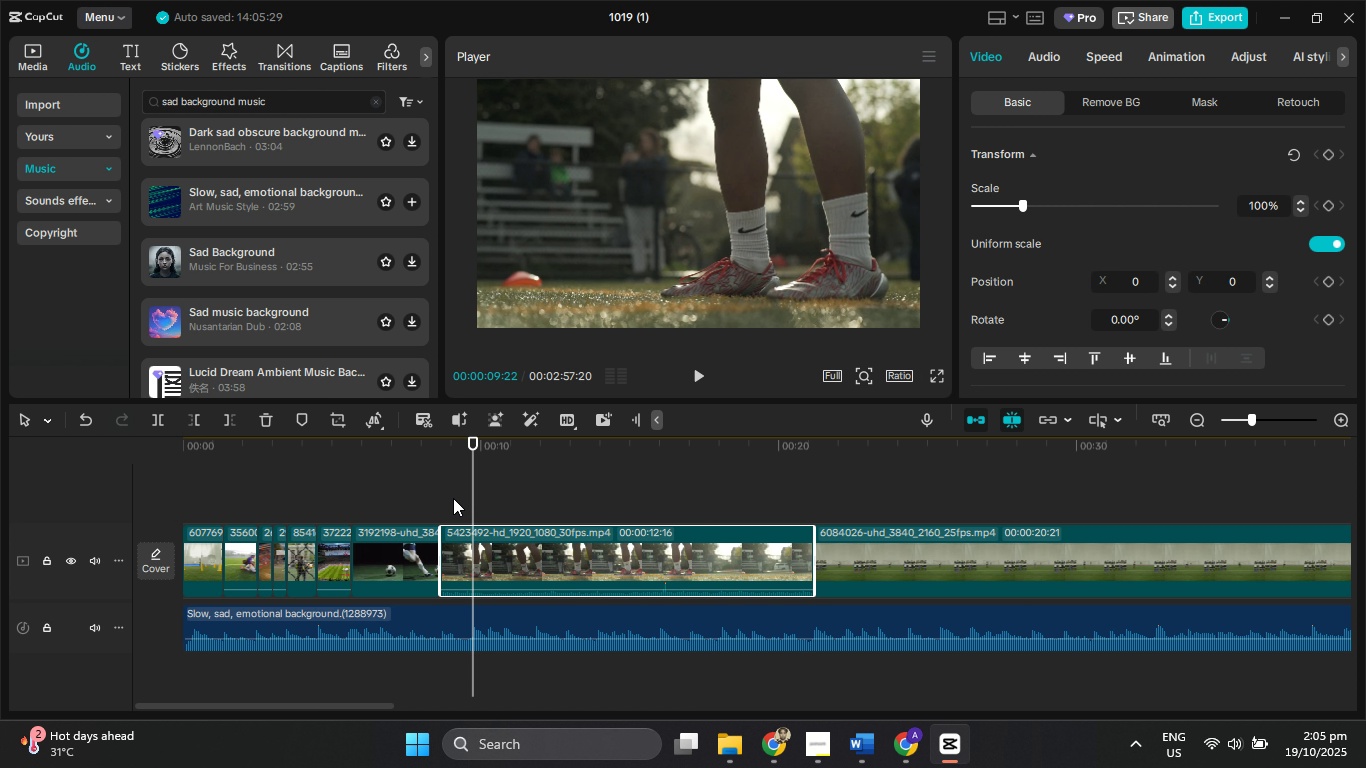 
left_click([223, 418])
 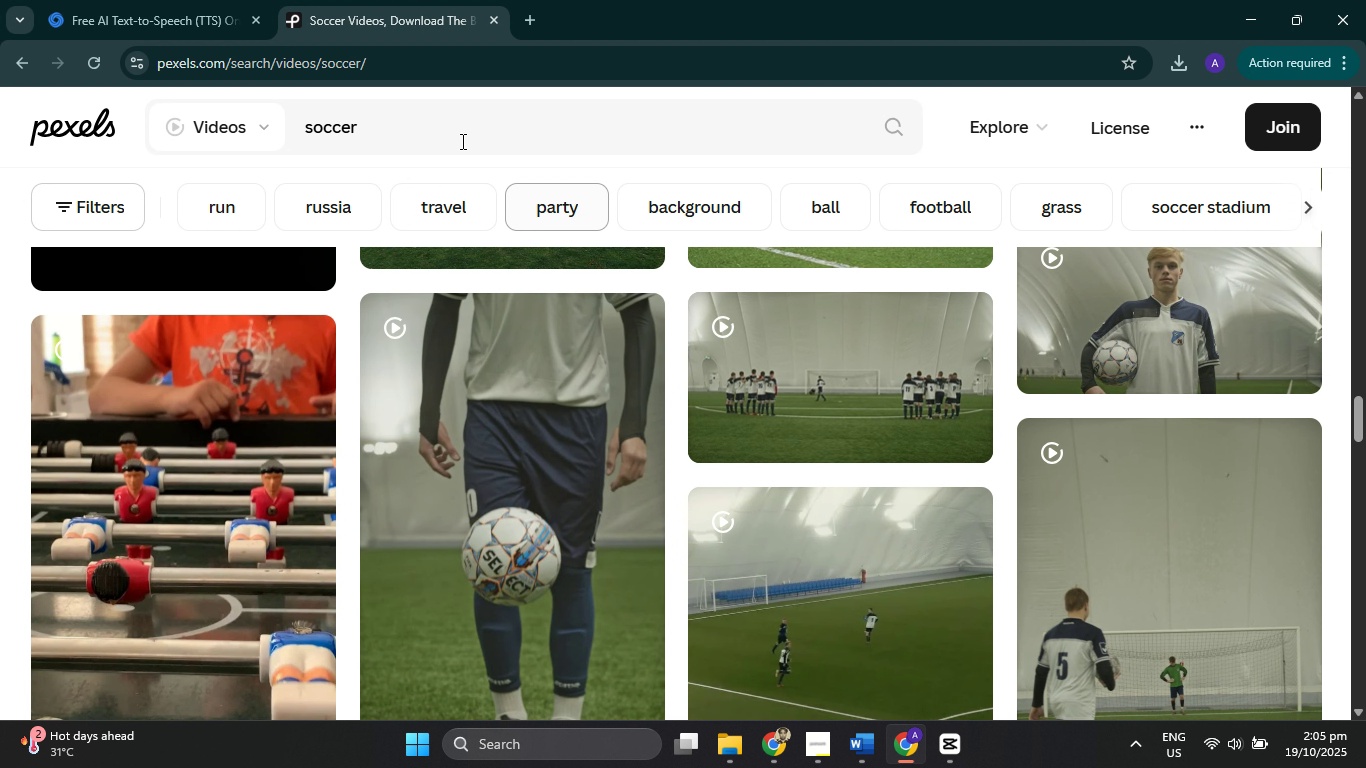 
type( cgampion)
 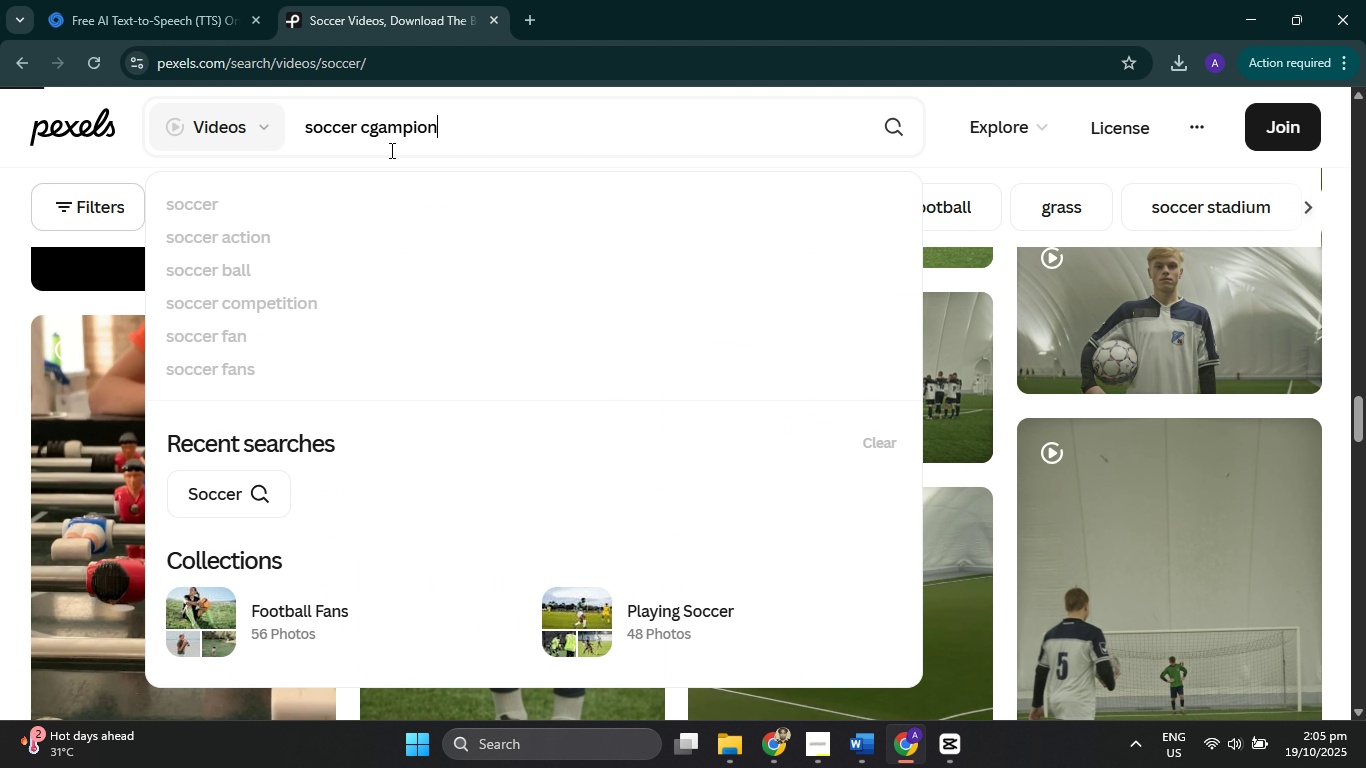 
key(Enter)
 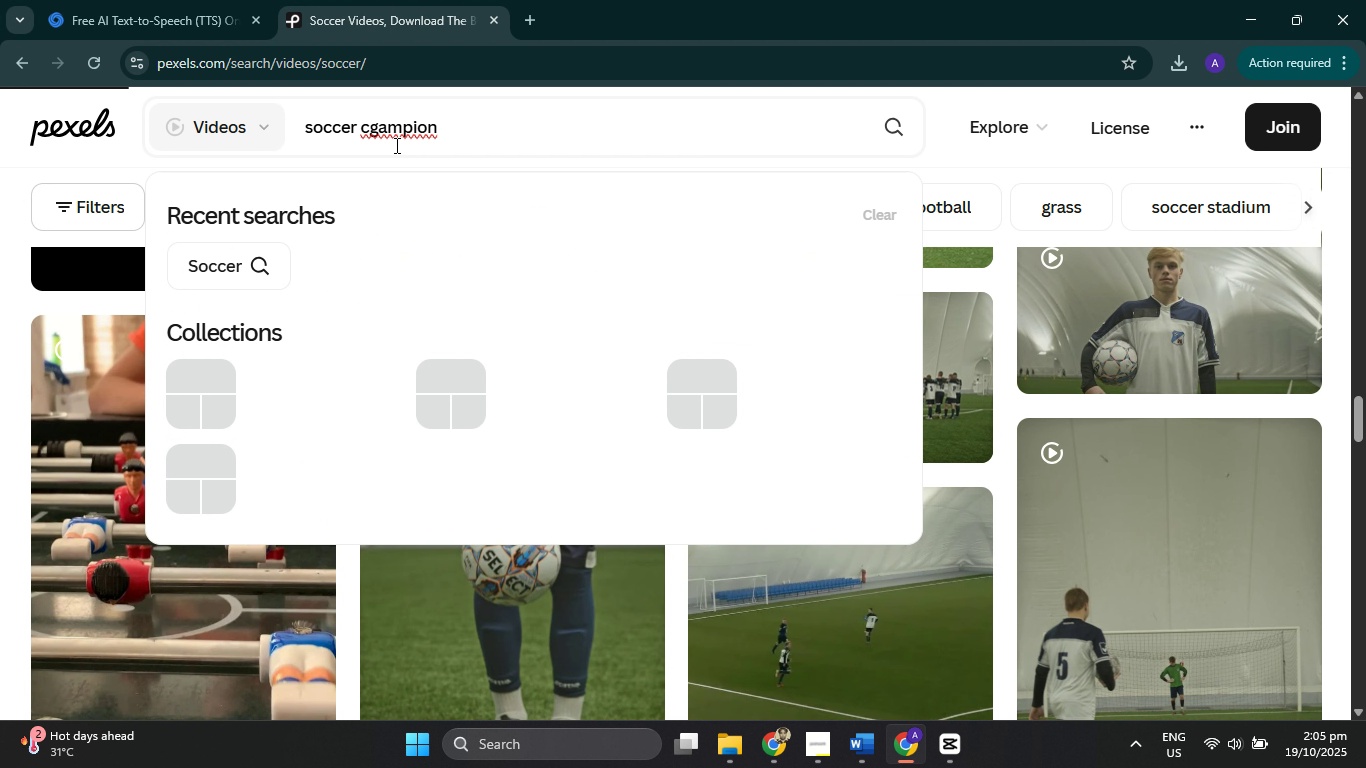 
left_click([375, 127])
 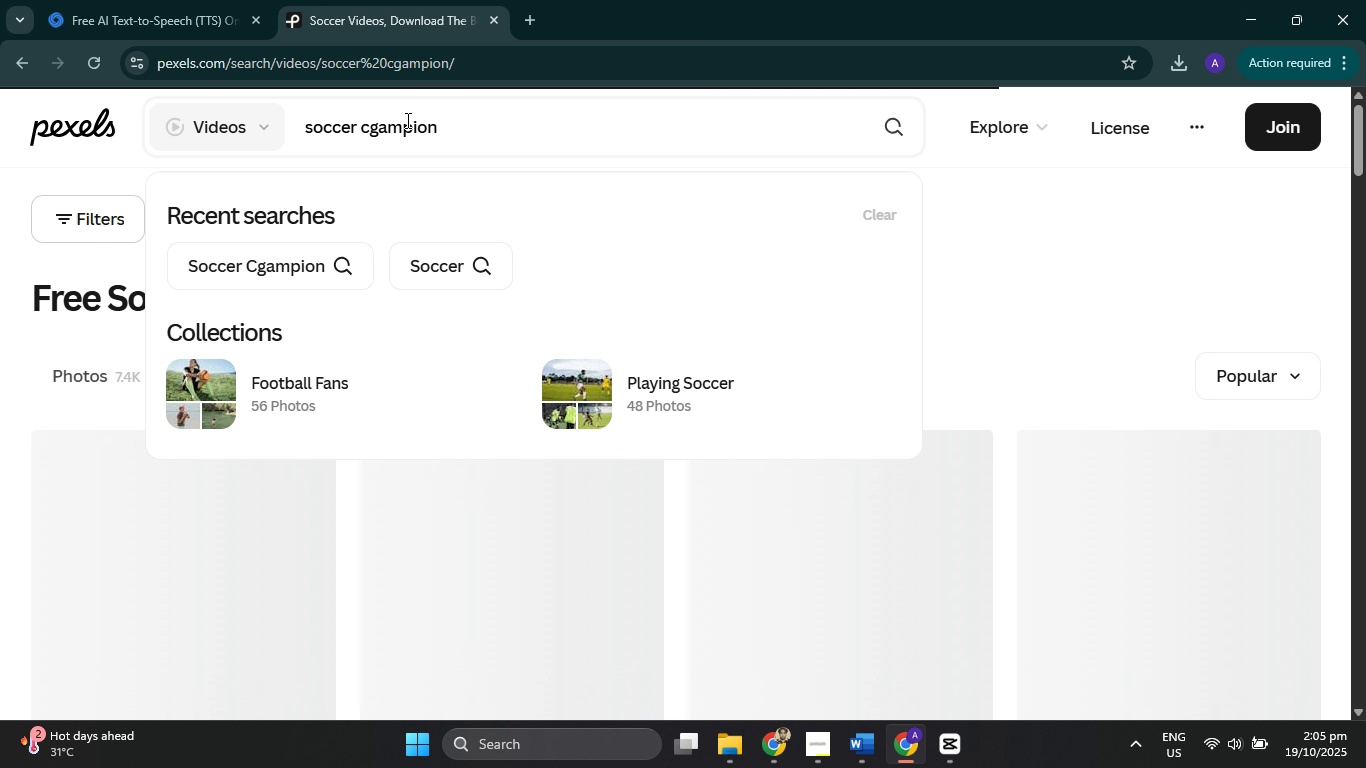 
key(Backspace)
 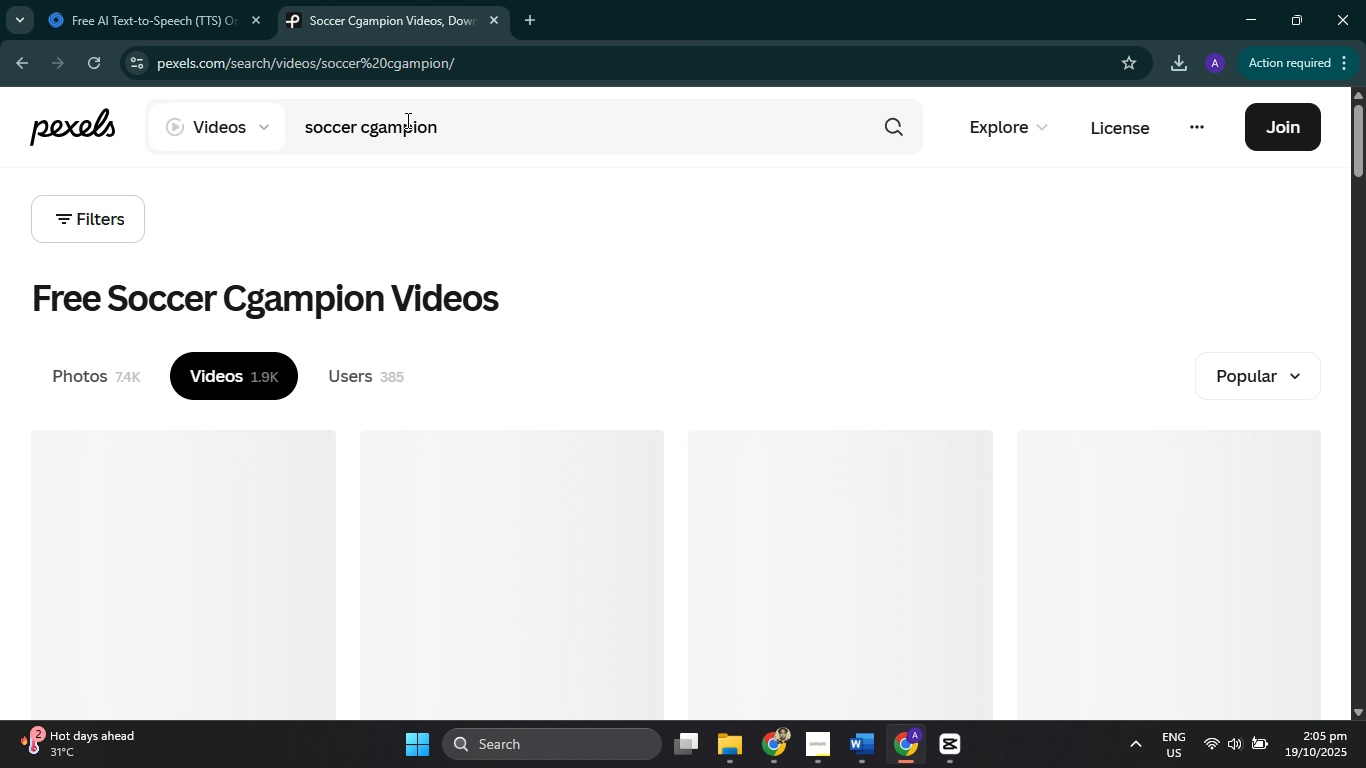 
key(H)
 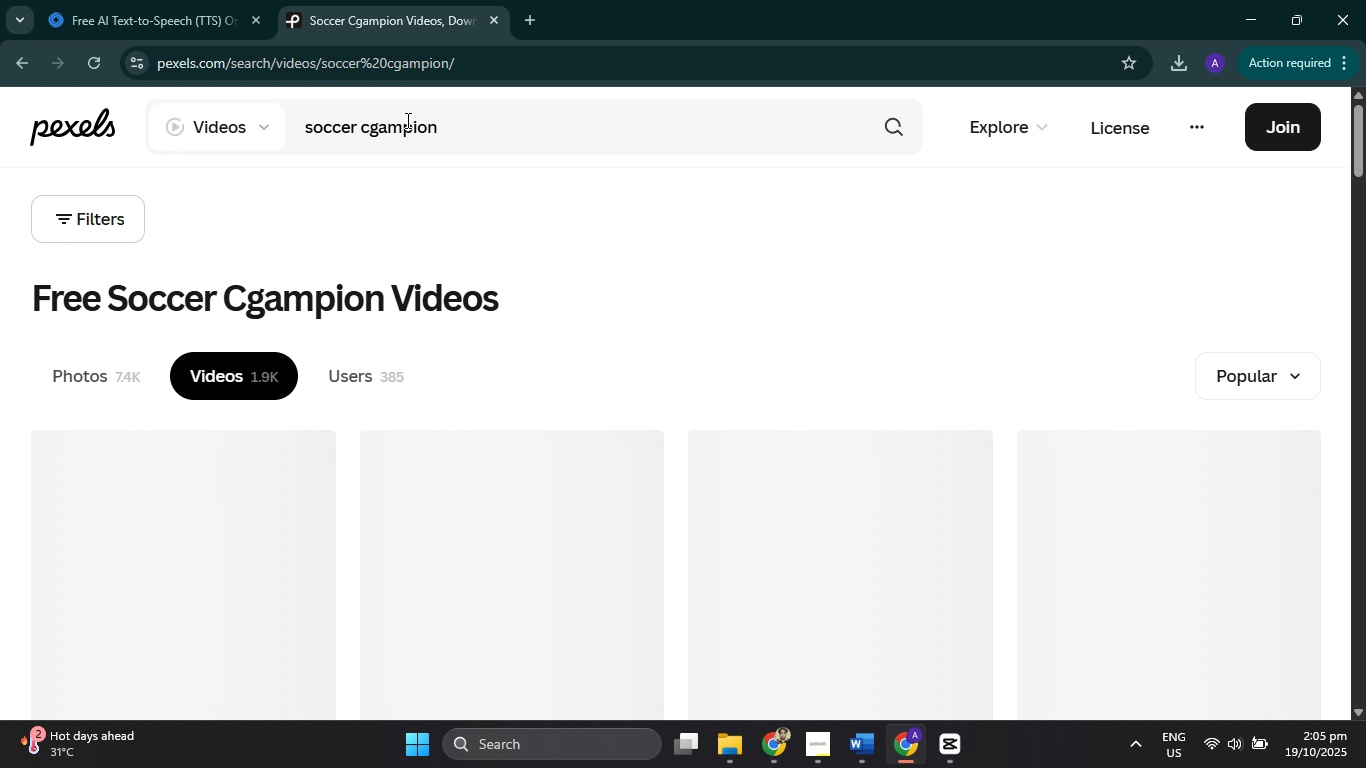 
key(Enter)
 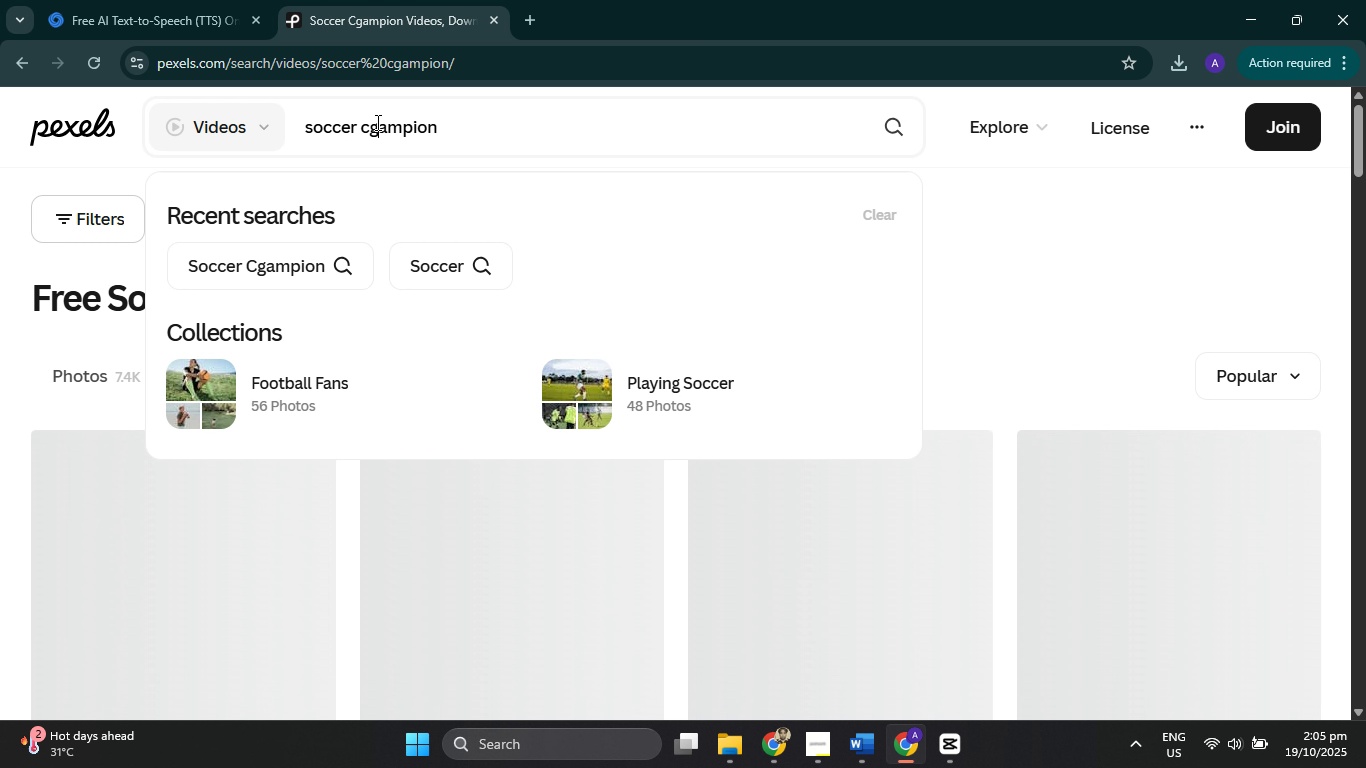 
key(Backspace)
 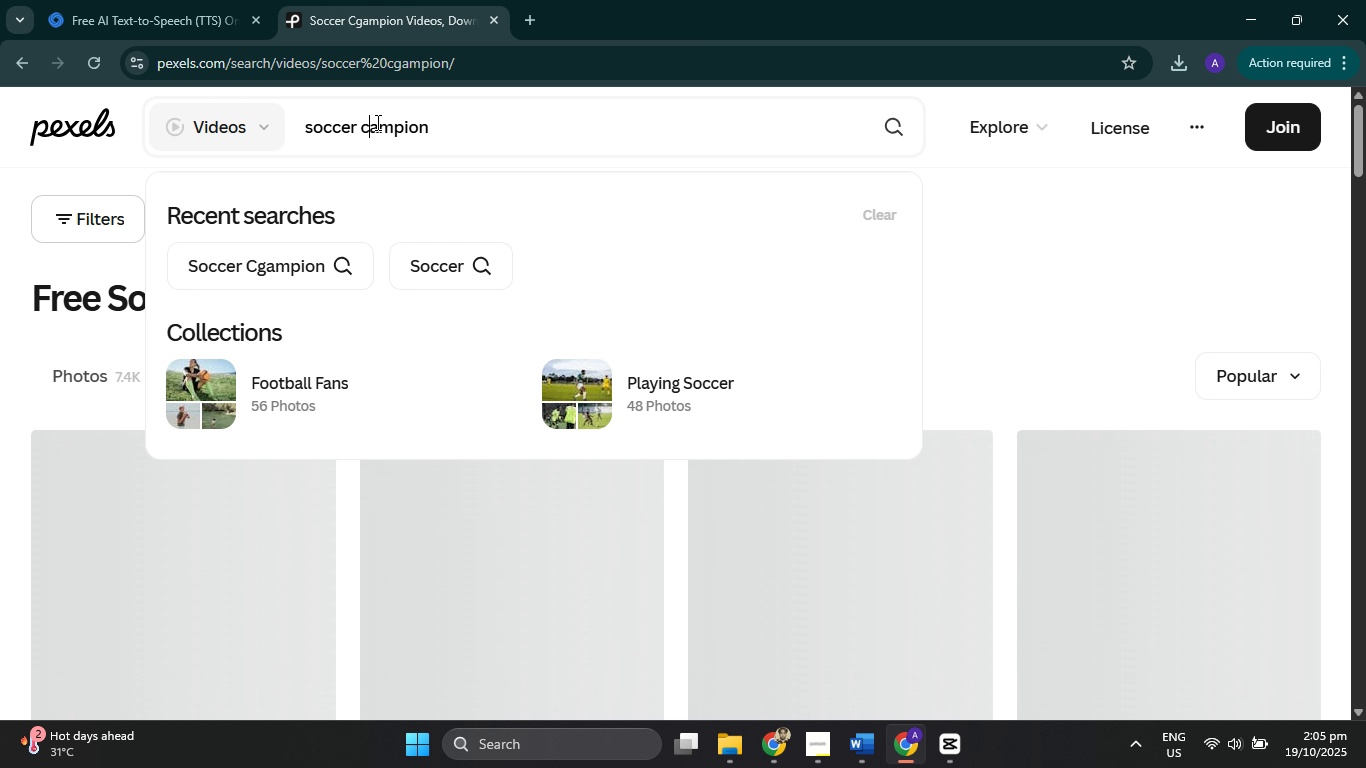 
key(H)
 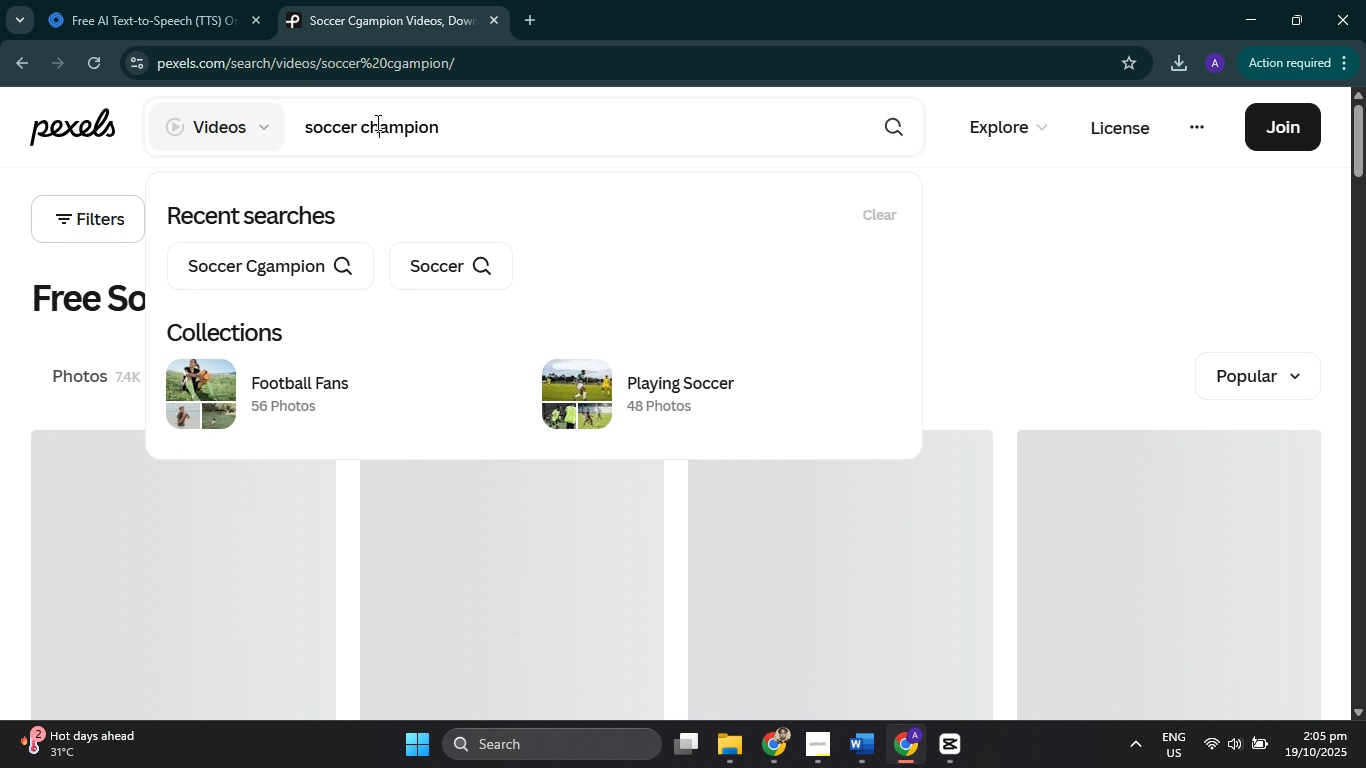 
key(Enter)
 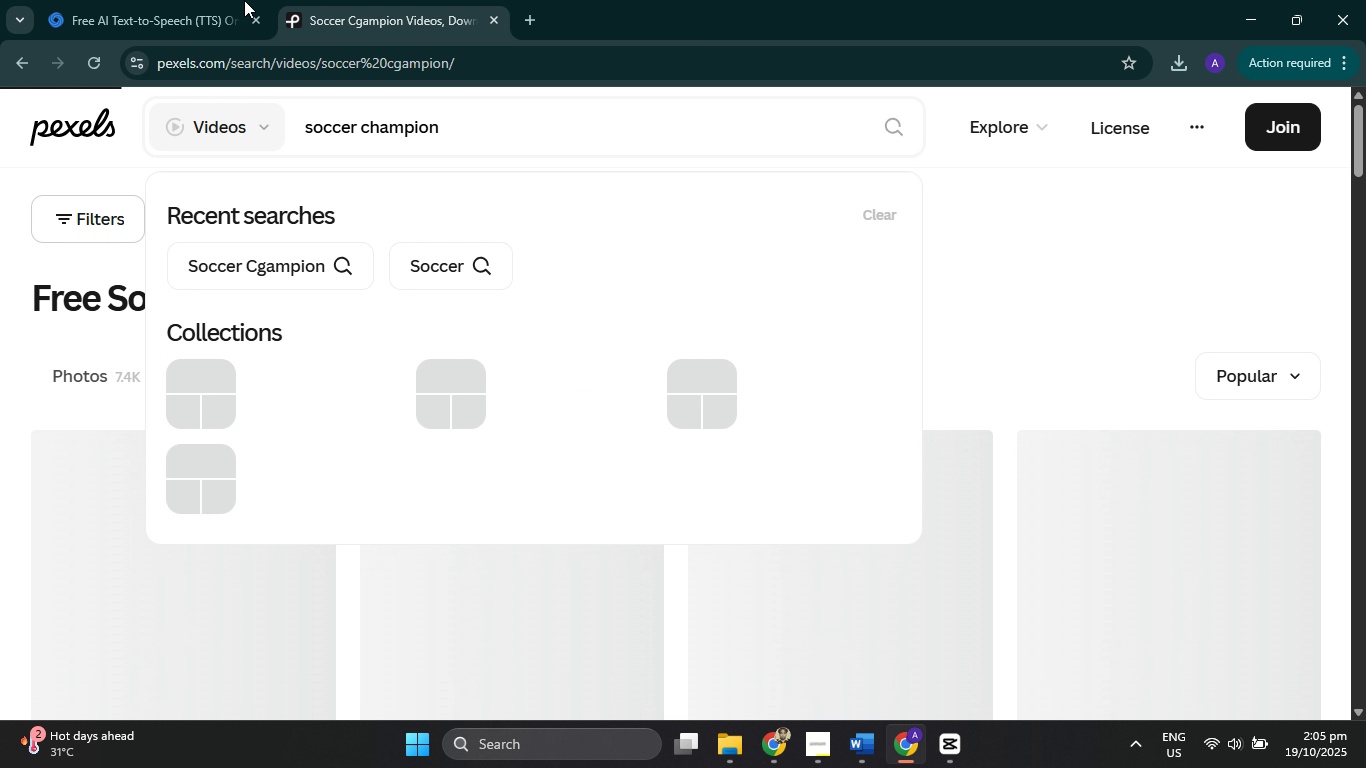 
left_click([257, 14])
 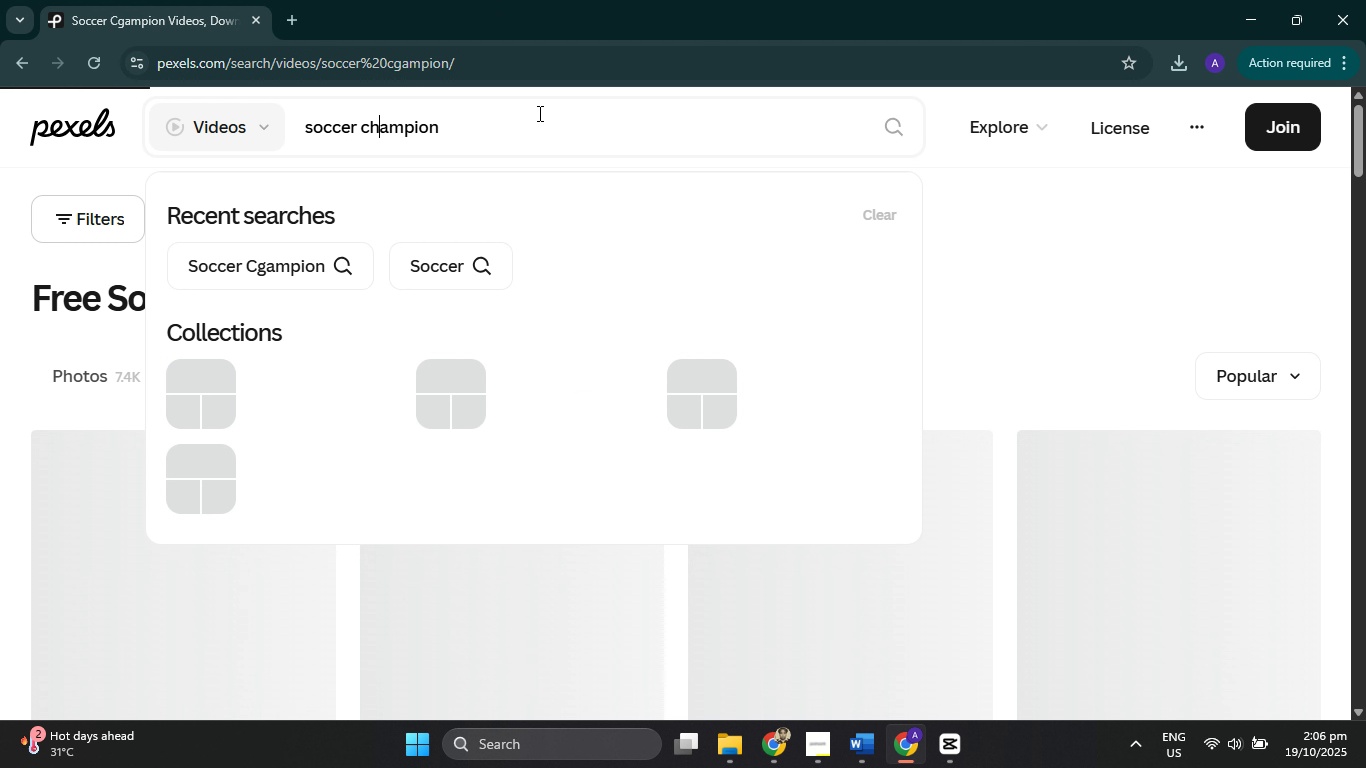 
left_click([601, 133])
 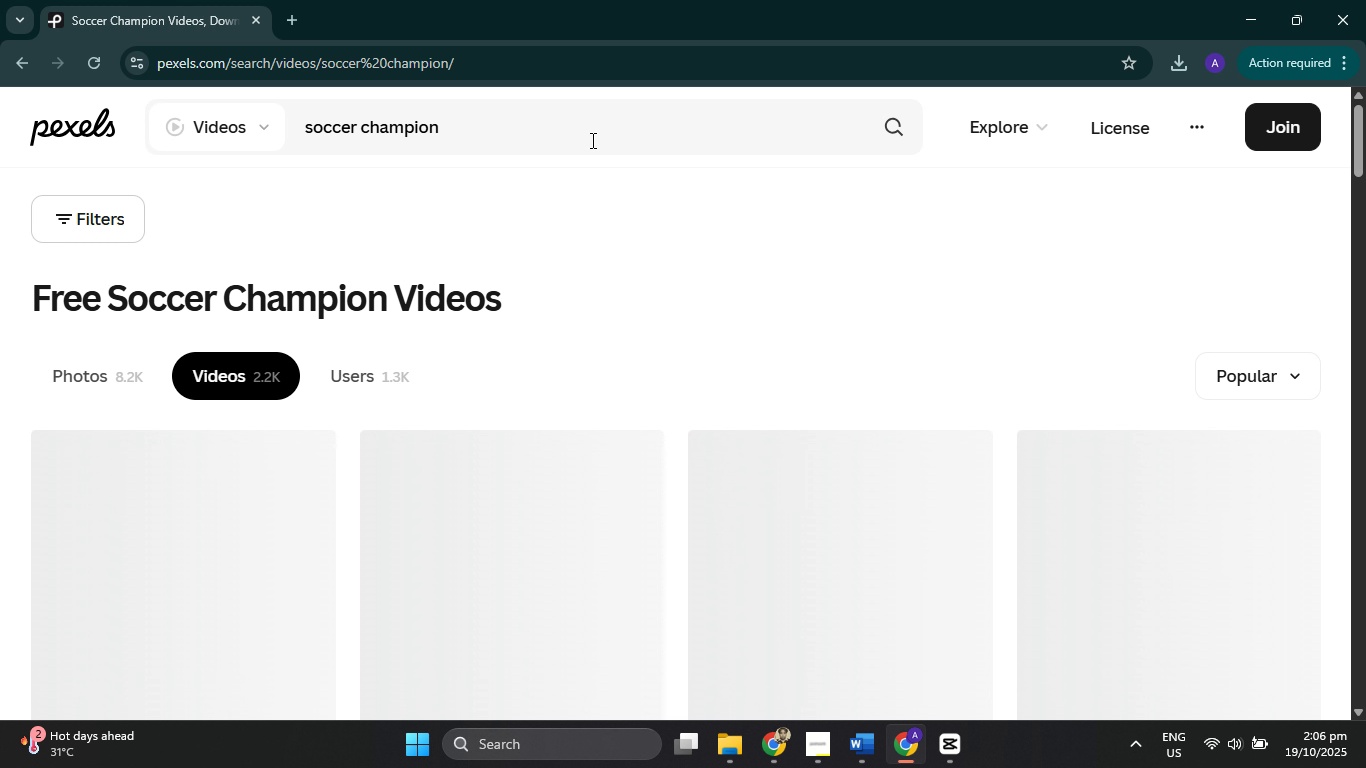 
scroll: coordinate [518, 292], scroll_direction: down, amount: 10.0
 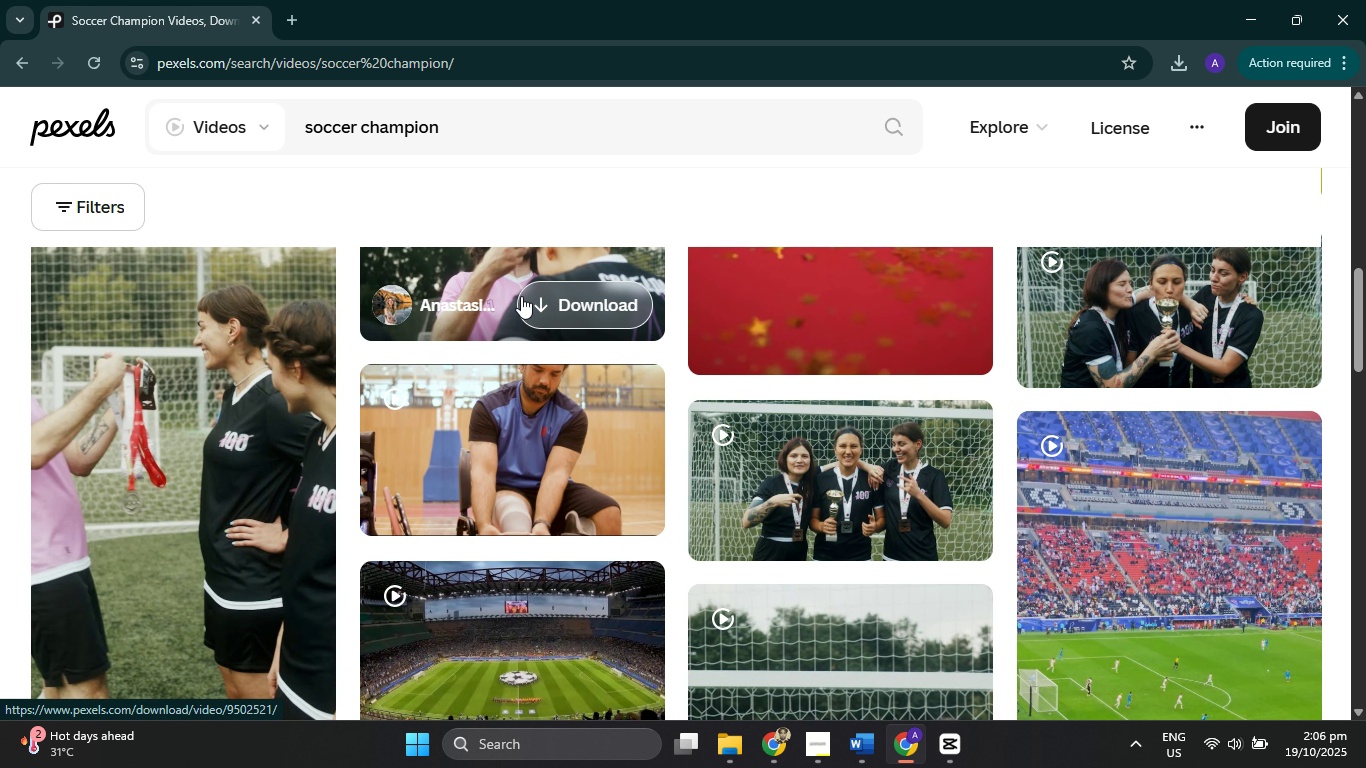 
scroll: coordinate [584, 418], scroll_direction: down, amount: 10.0
 